 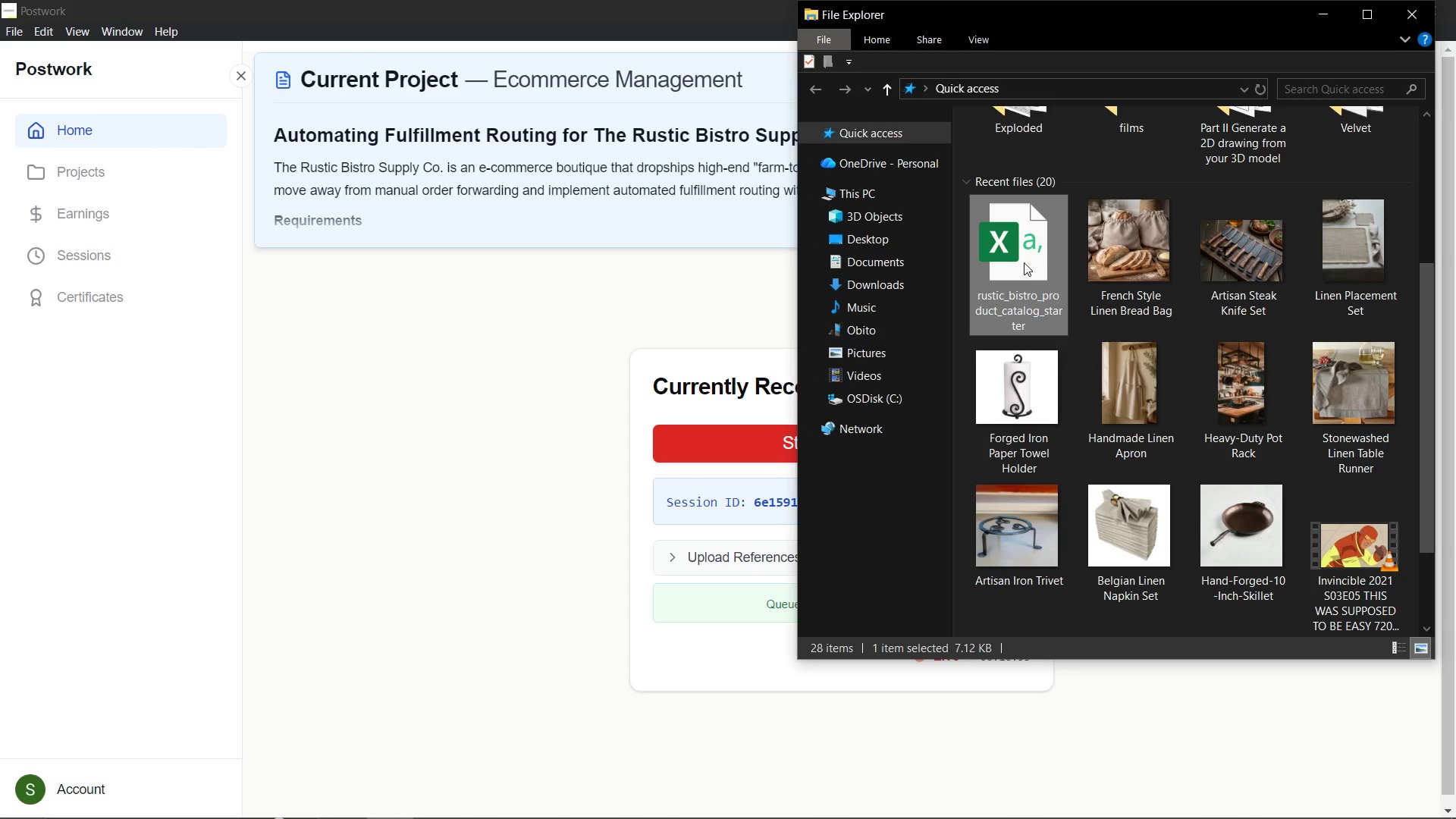 
left_click([1024, 262])
 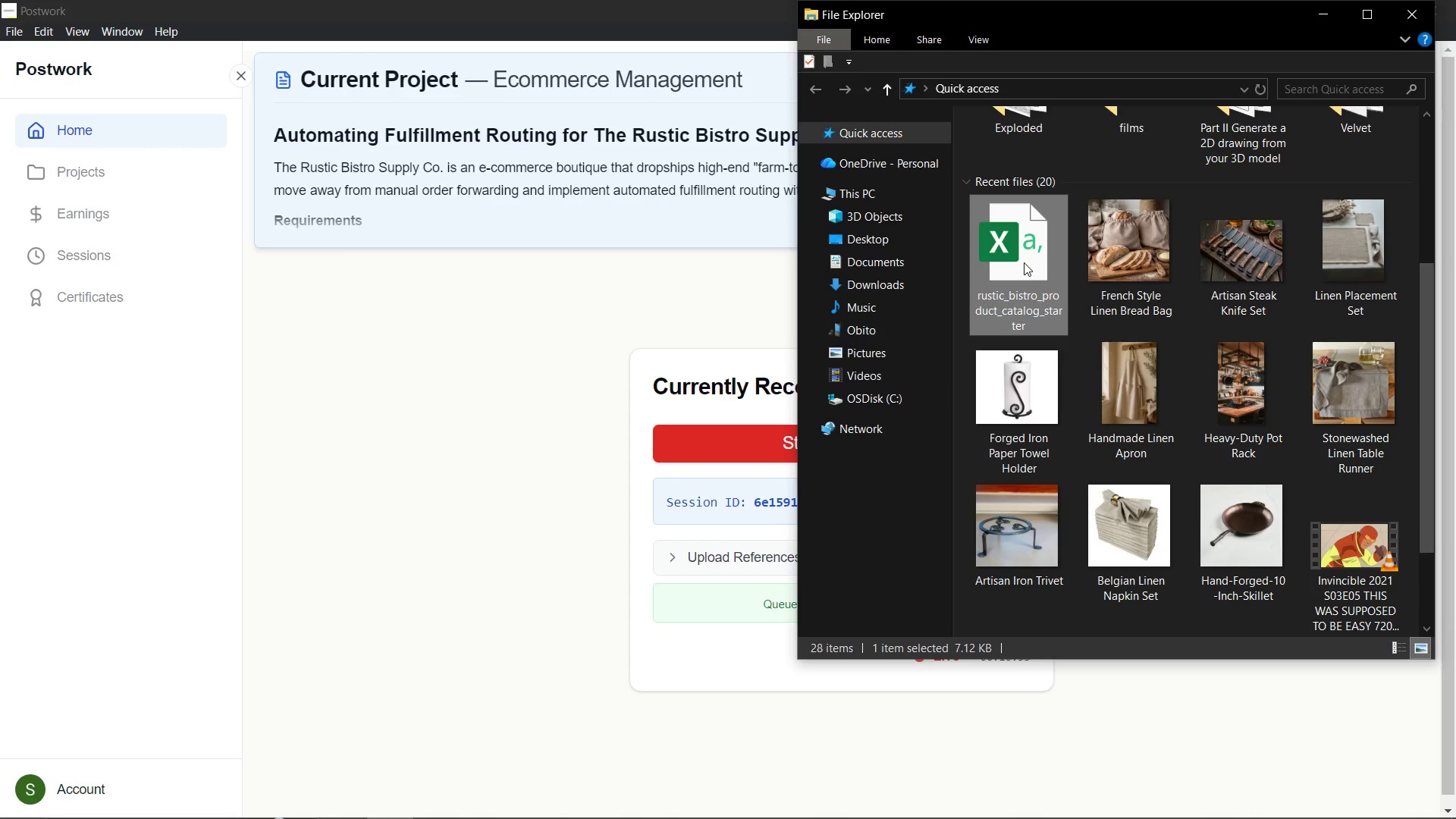 
double_click([1024, 262])
 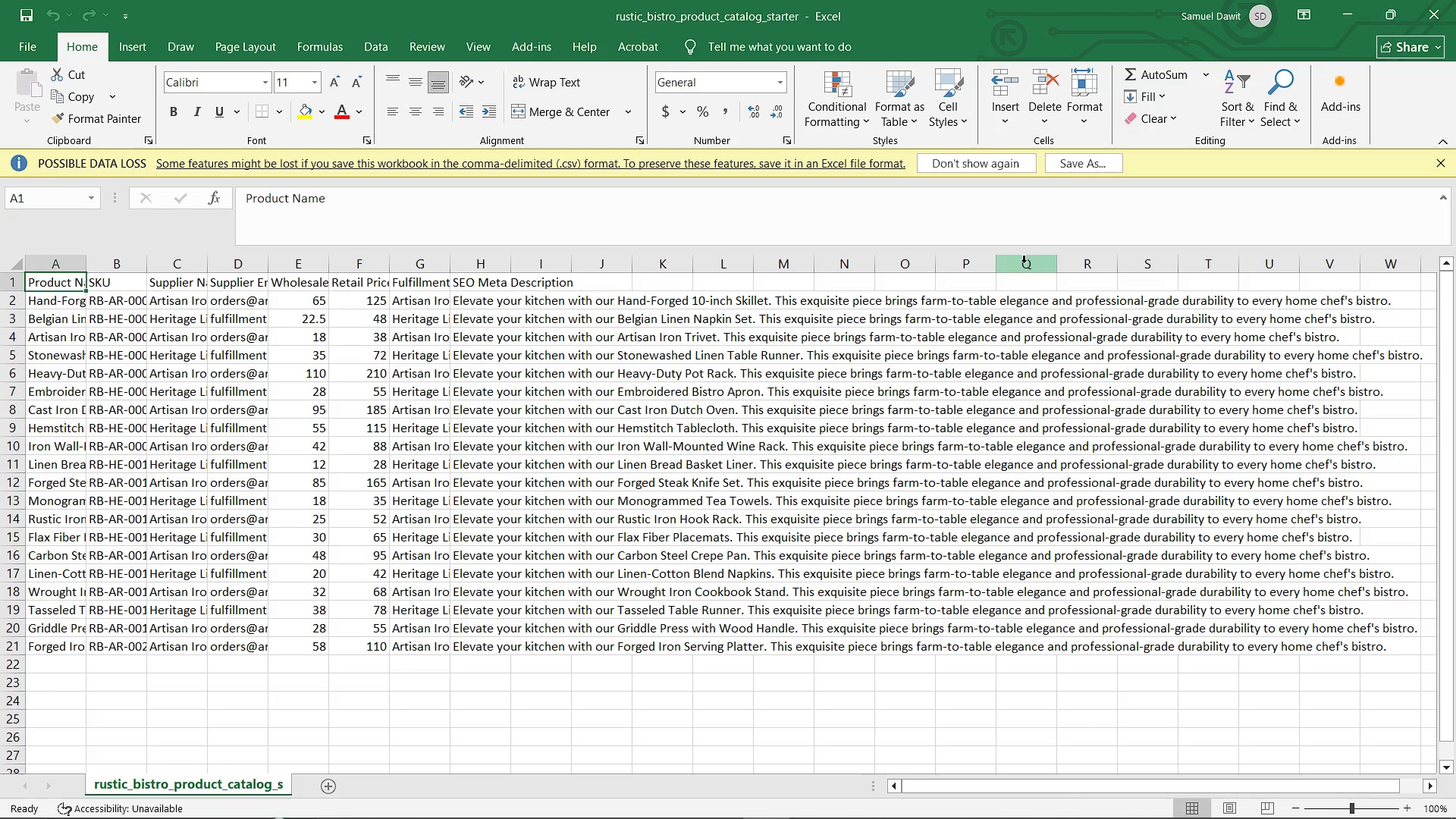 
wait(9.05)
 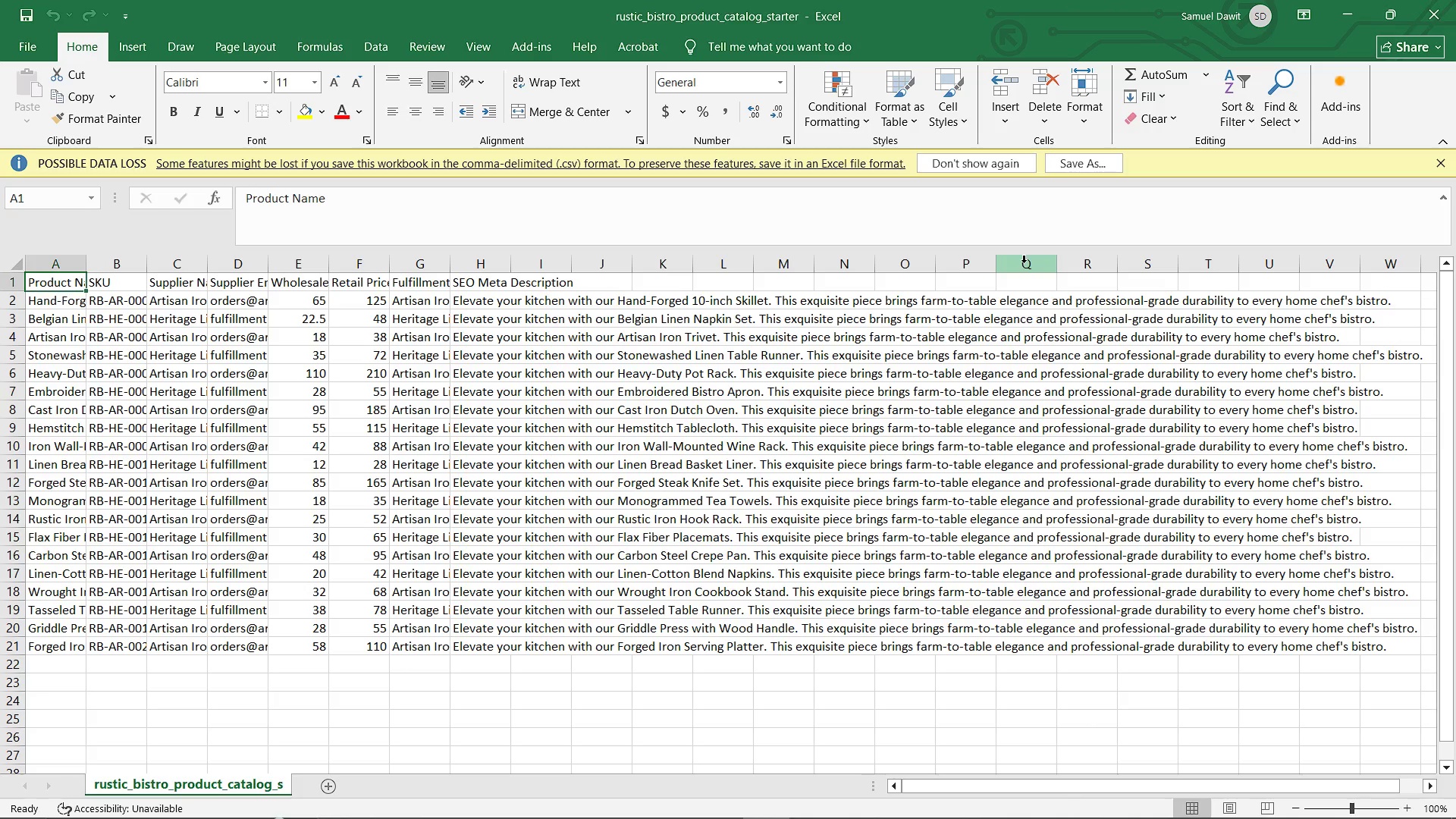 
double_click([203, 260])
 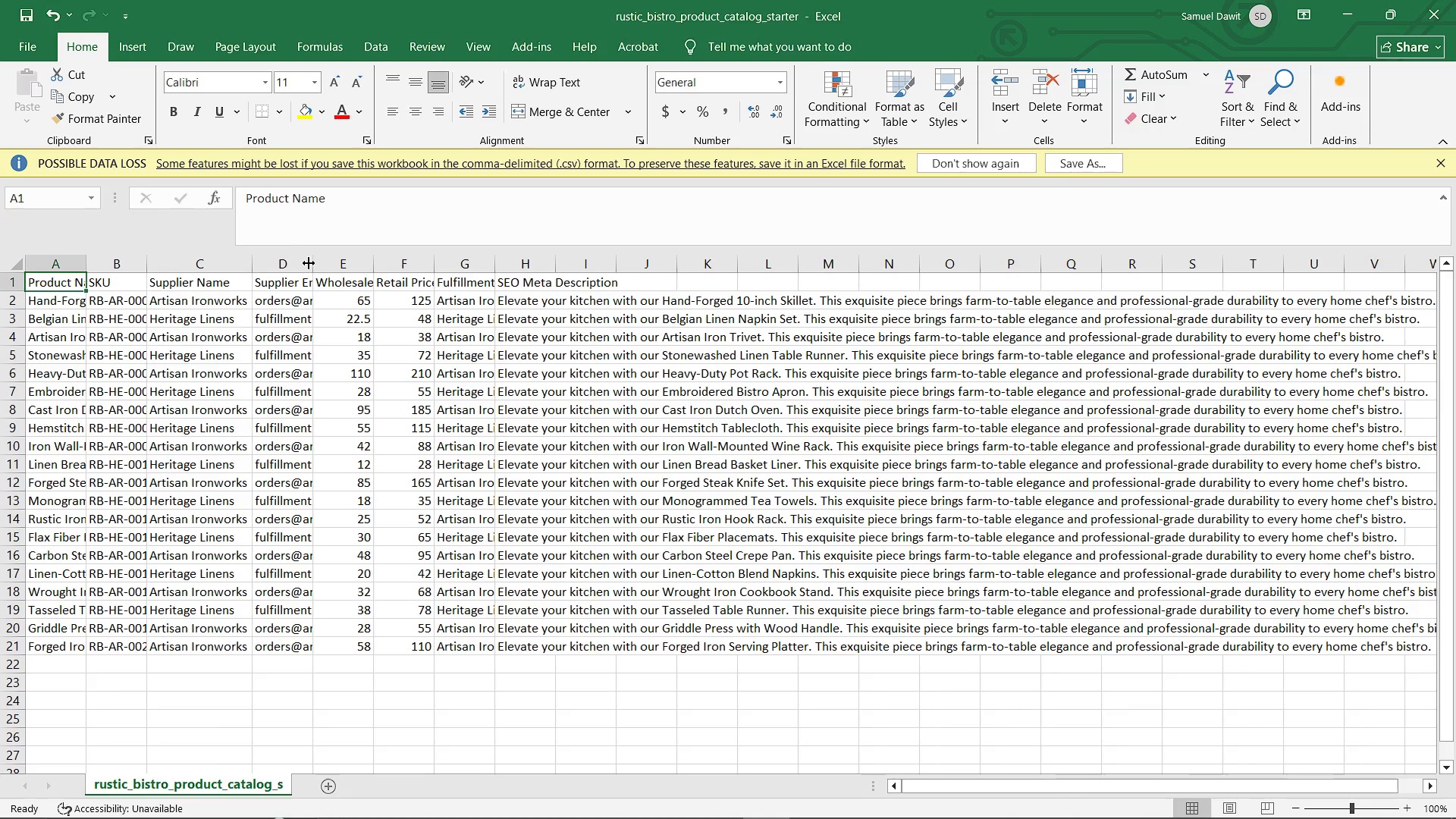 
double_click([309, 263])
 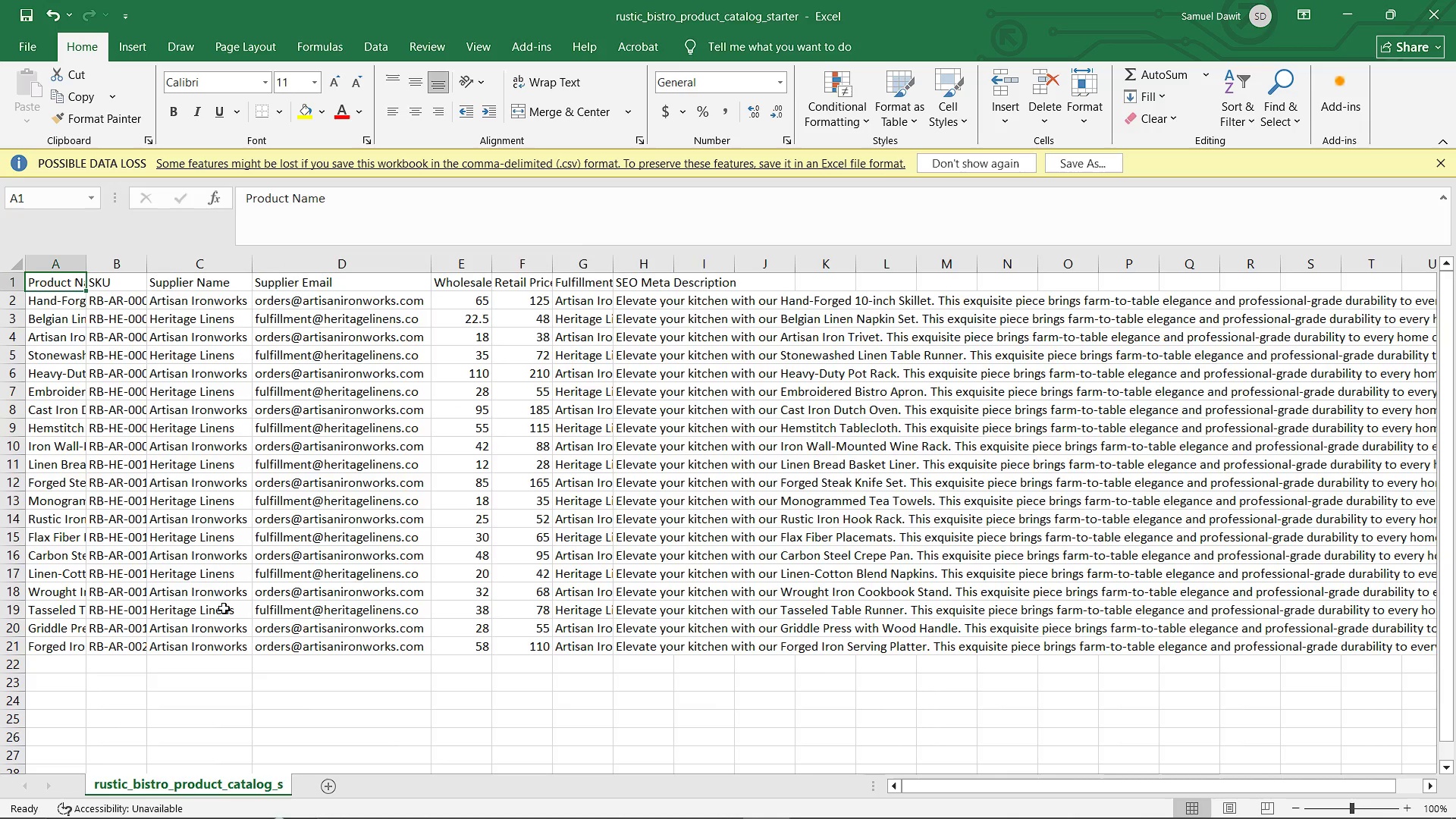 
wait(9.36)
 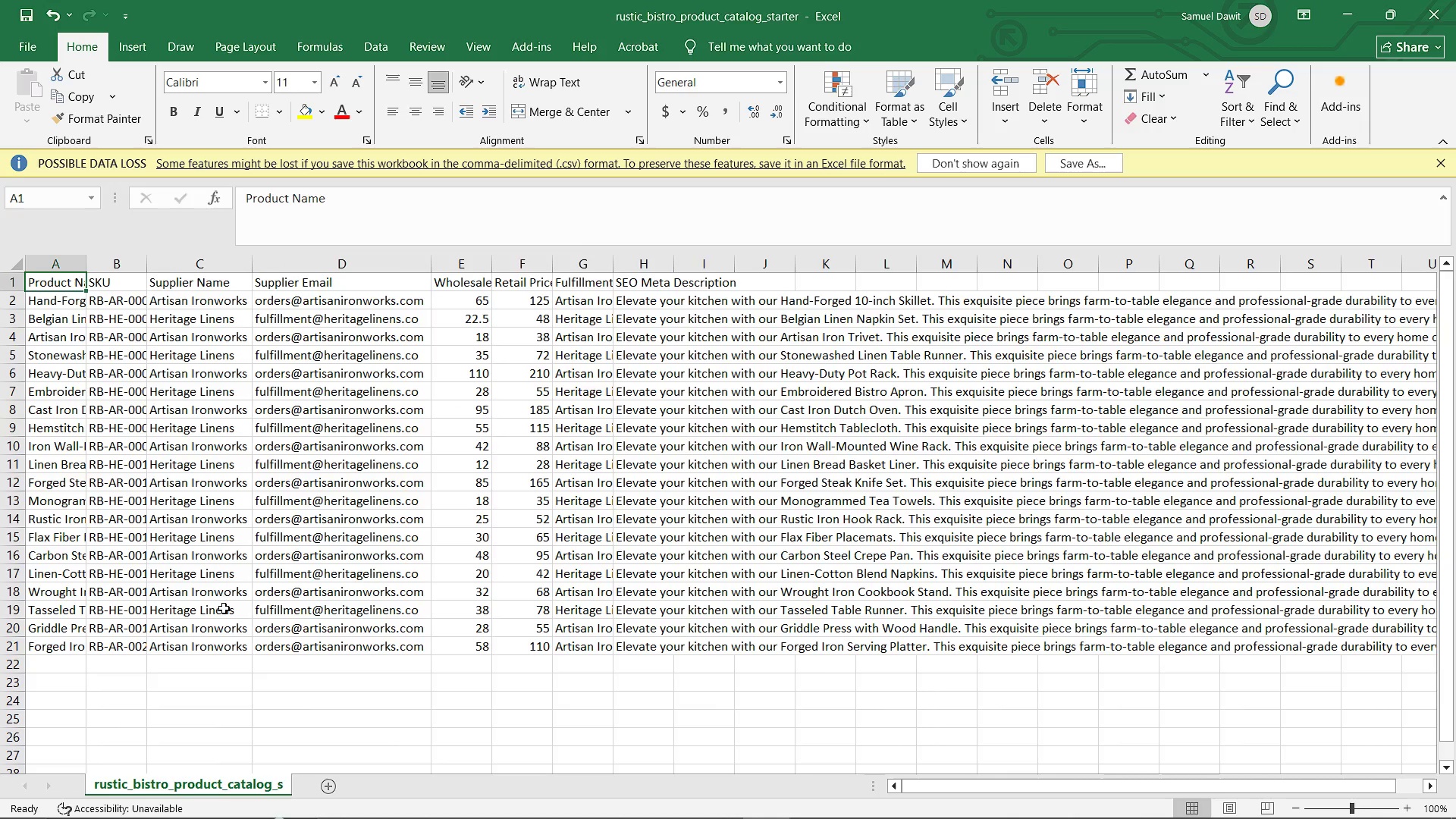 
left_click([571, 804])
 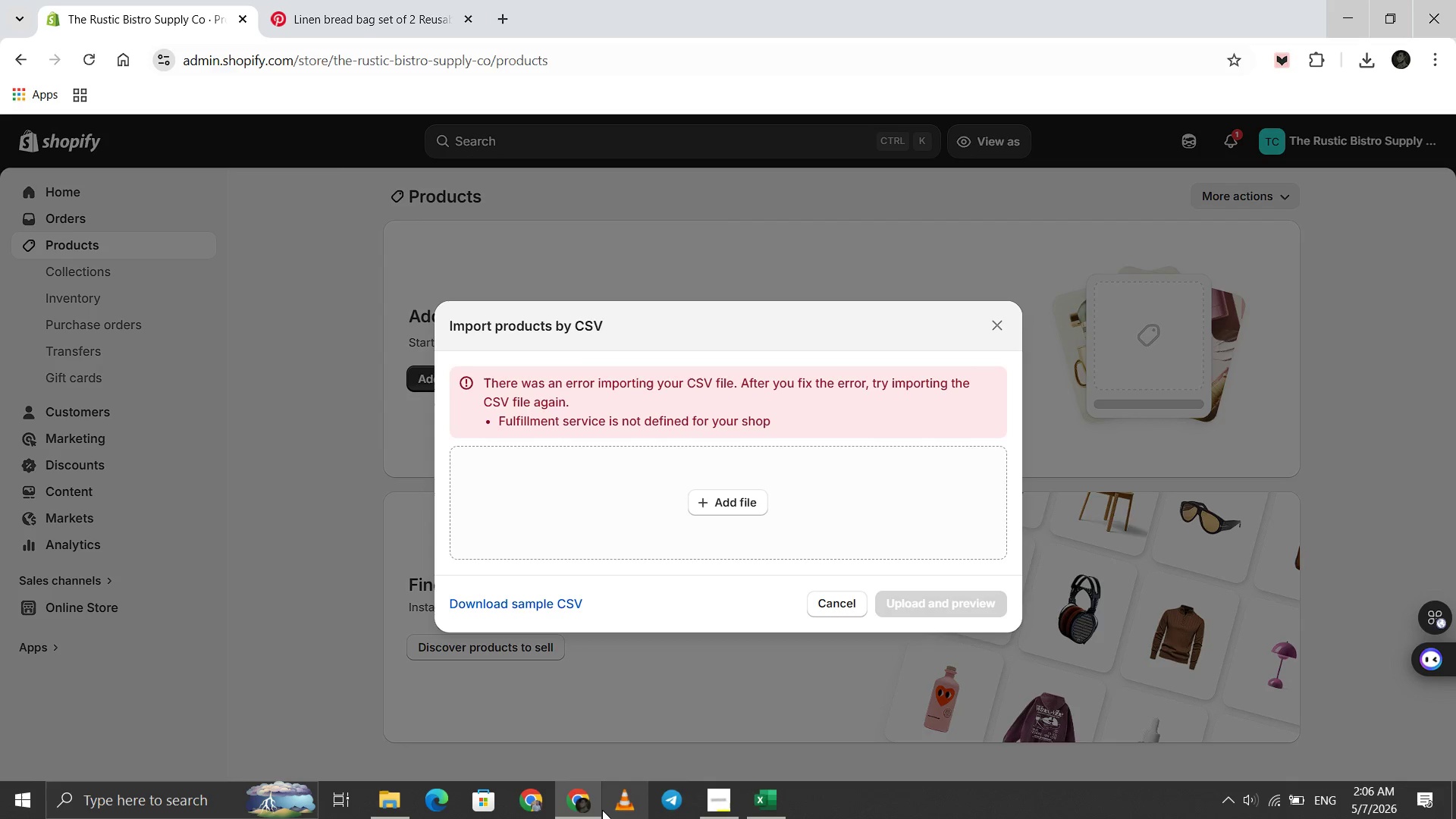 
wait(5.62)
 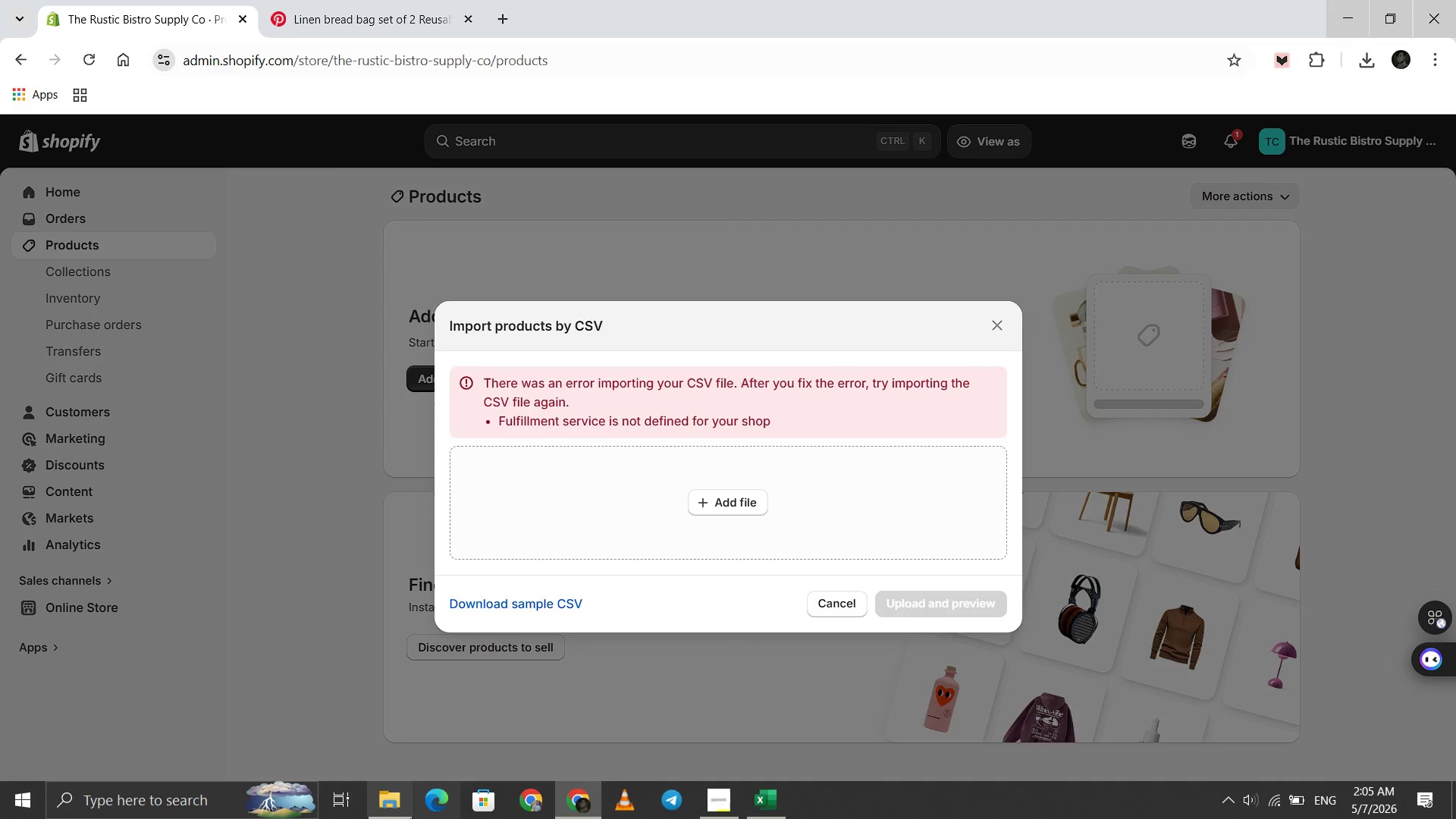 
left_click([406, 806])
 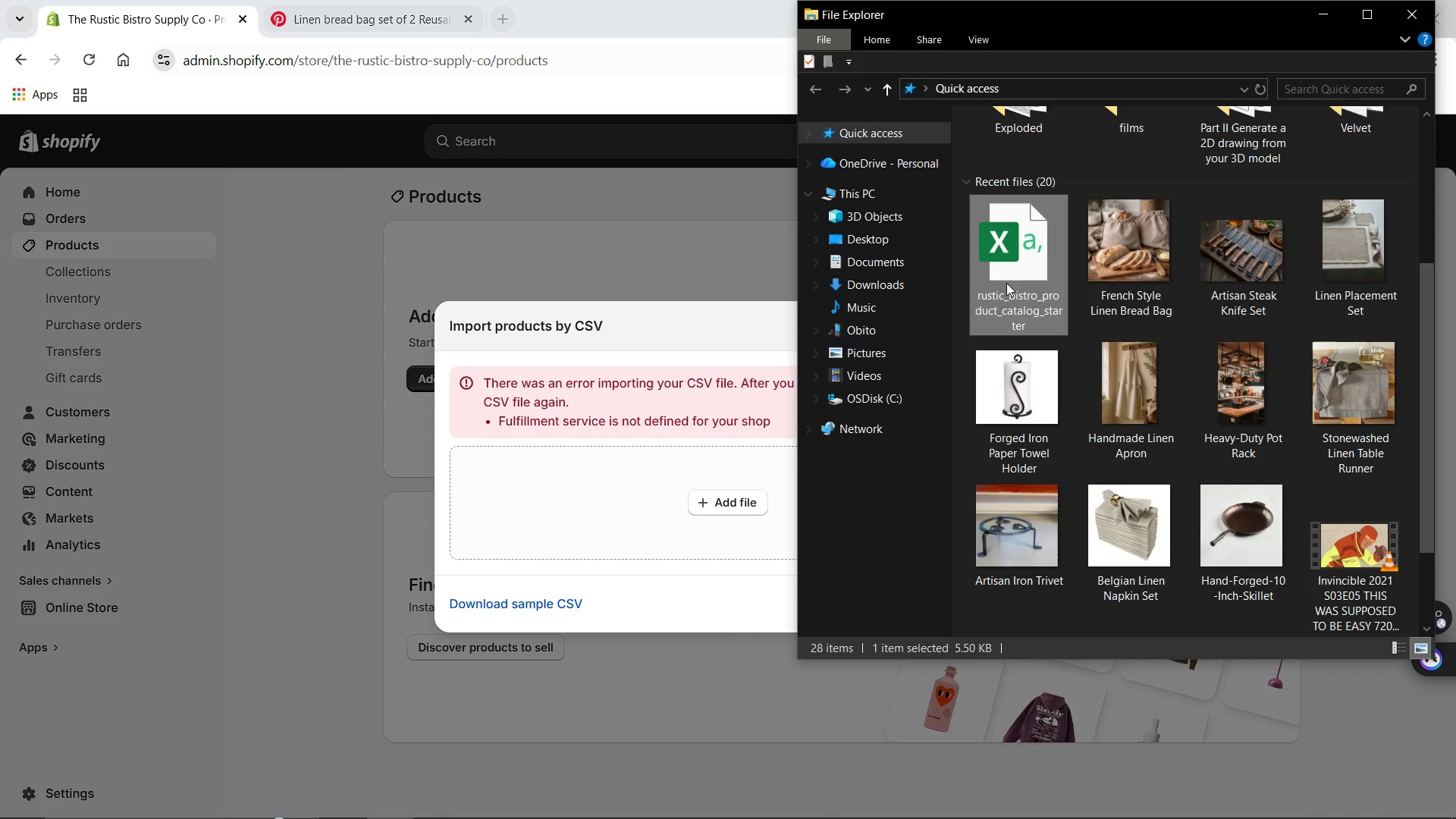 
double_click([1005, 274])
 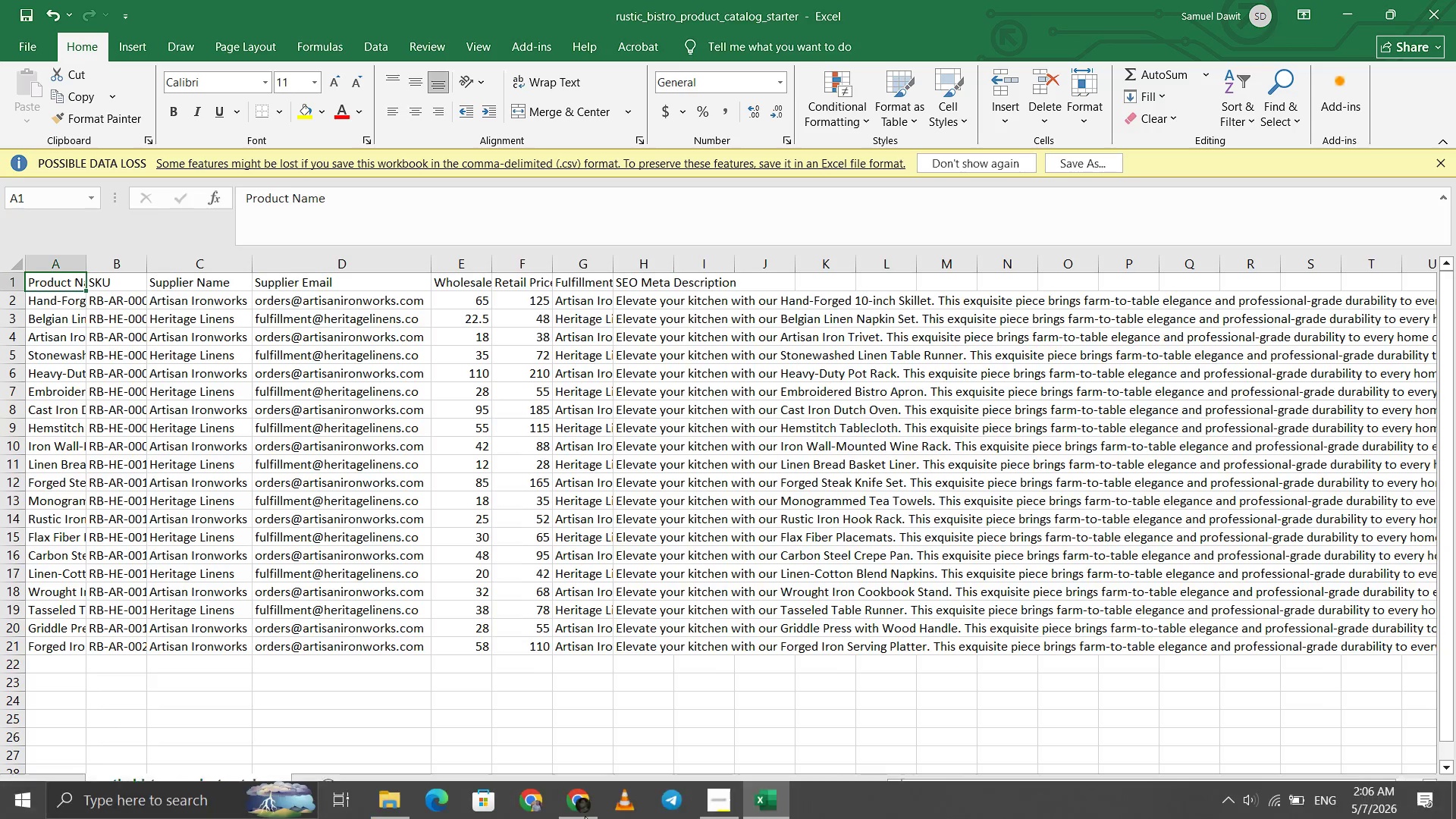 
wait(5.75)
 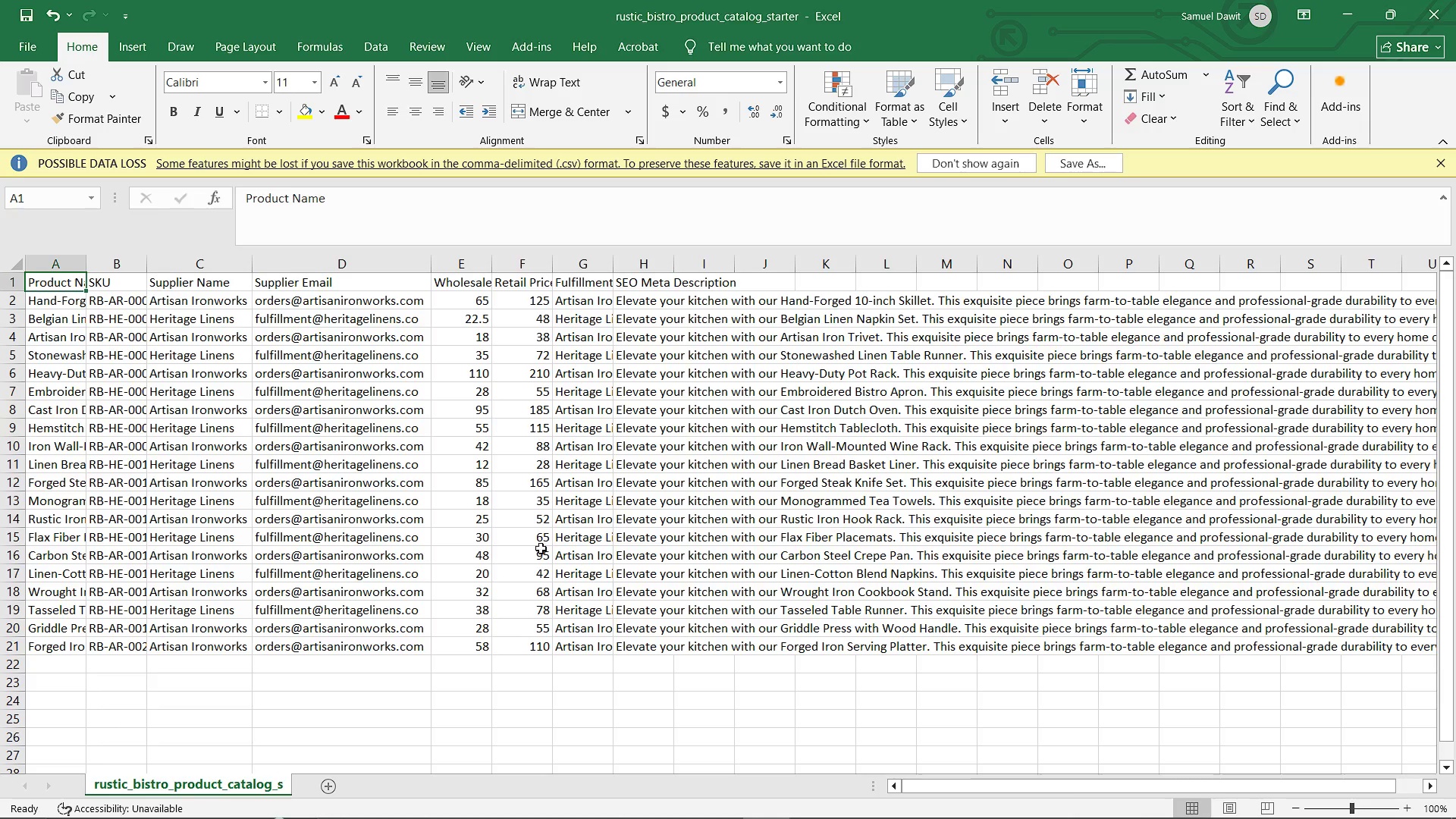 
left_click([708, 800])
 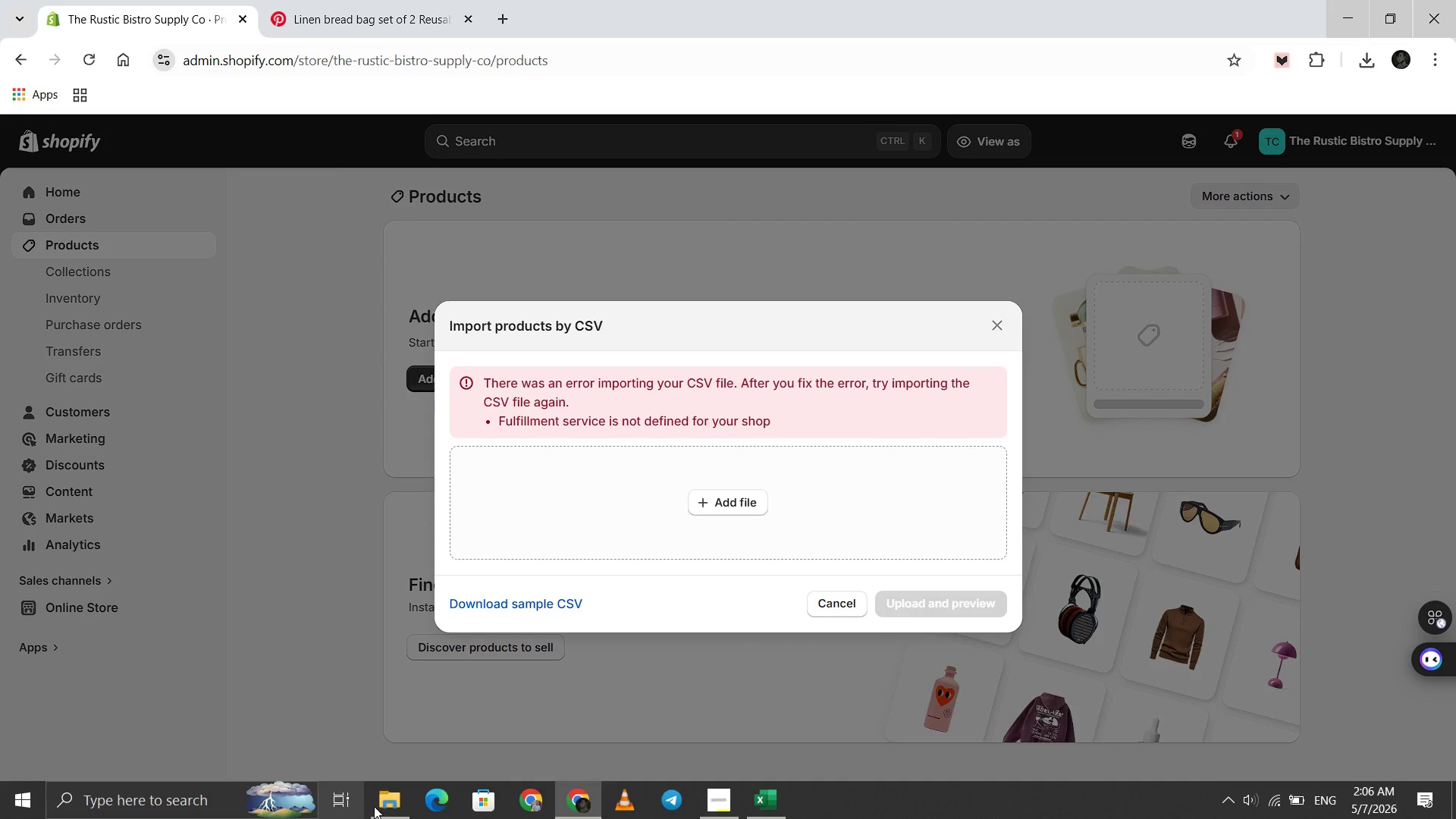 
wait(5.7)
 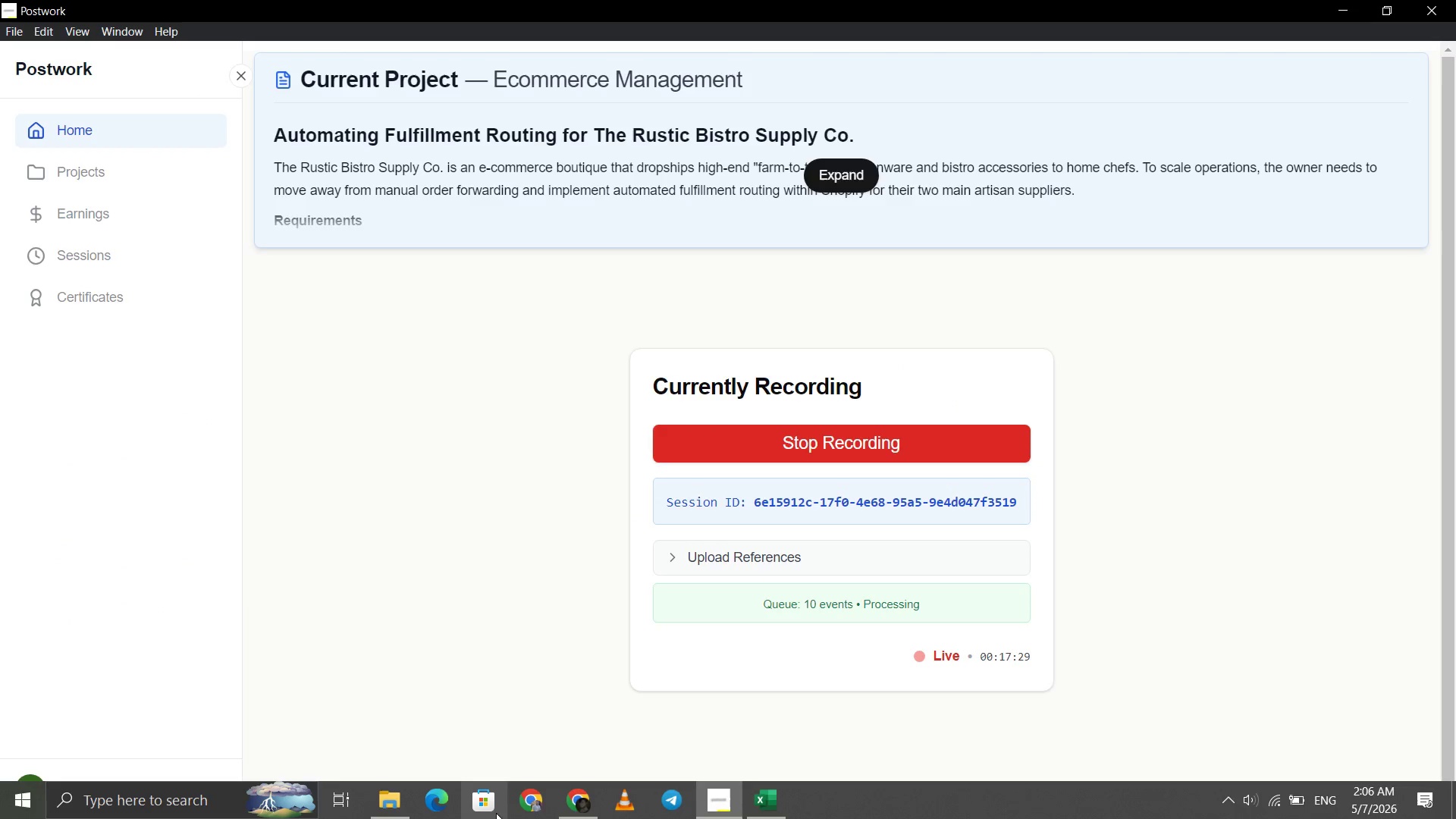 
scroll: coordinate [1051, 254], scroll_direction: up, amount: 3.0
 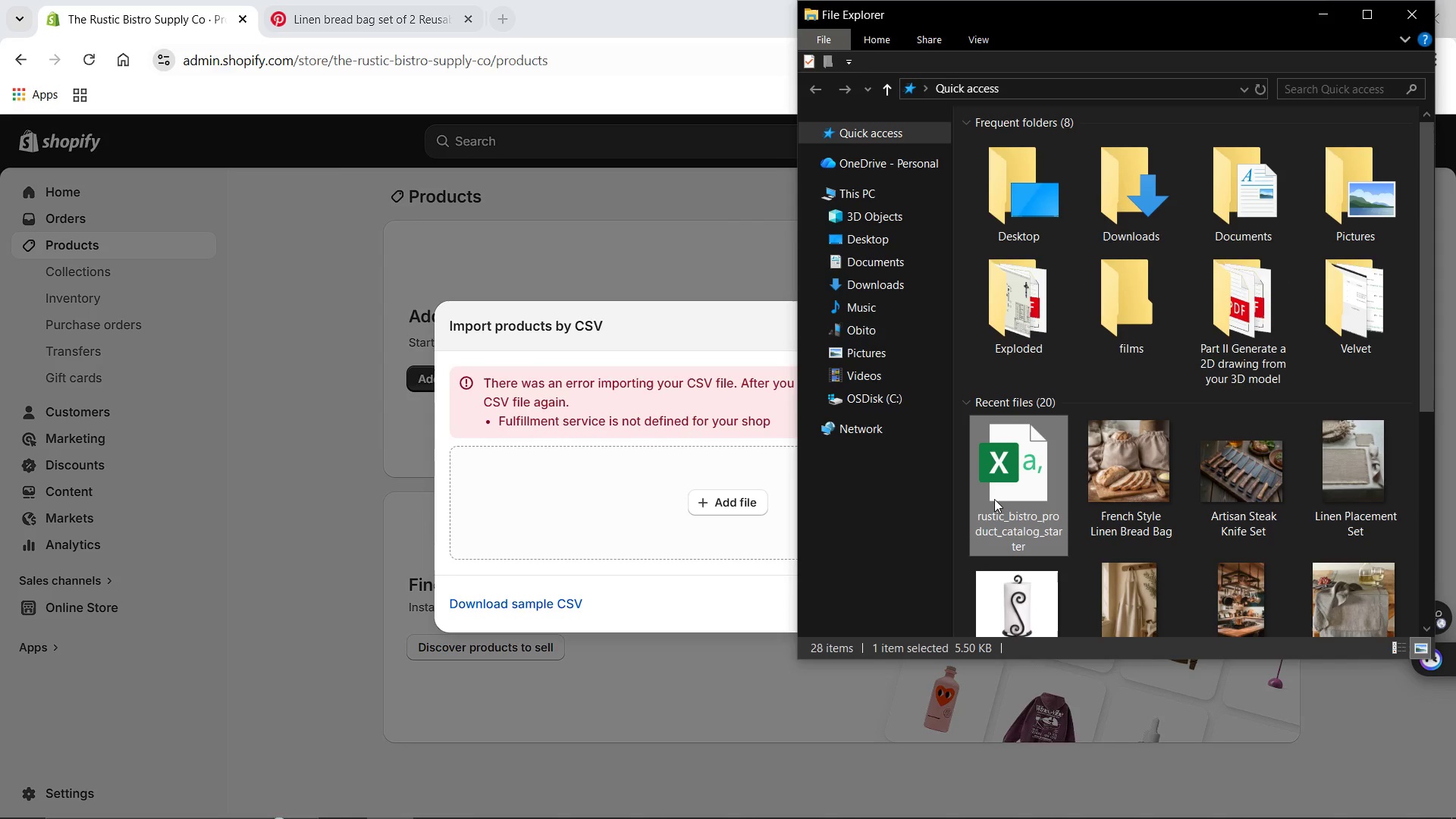 
left_click_drag(start_coordinate=[994, 499], to_coordinate=[605, 520])
 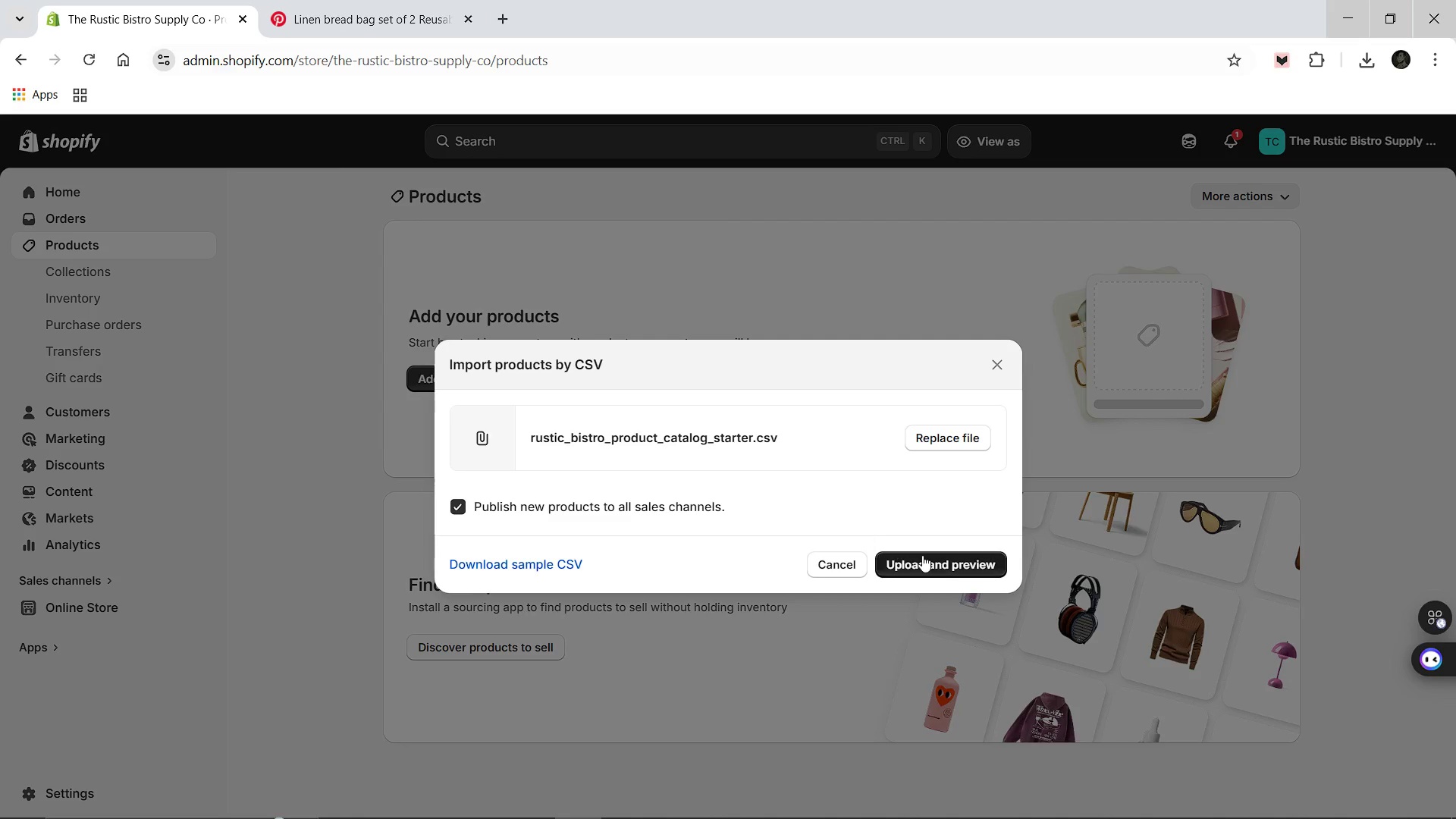 
left_click([922, 555])
 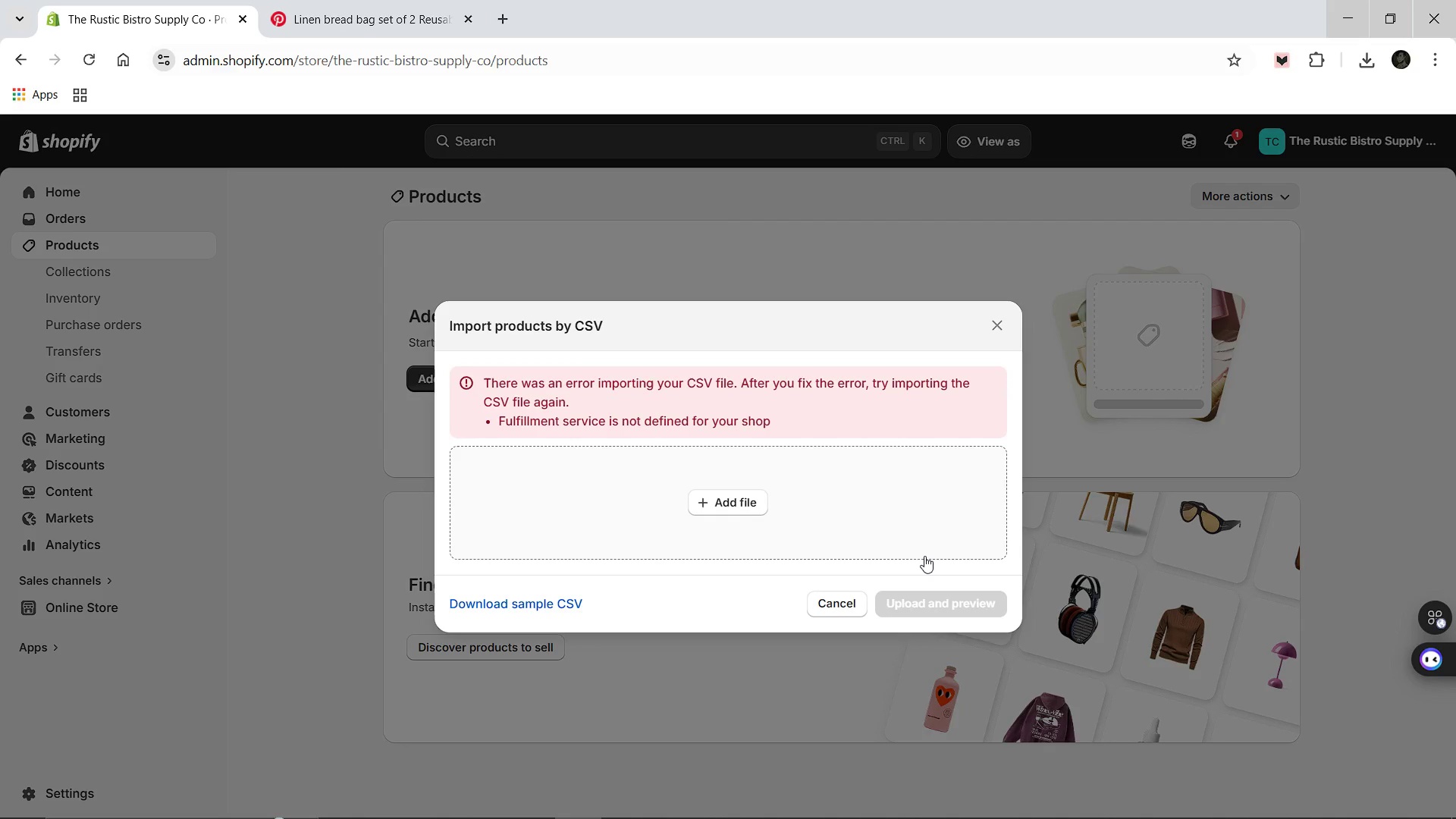 
wait(9.41)
 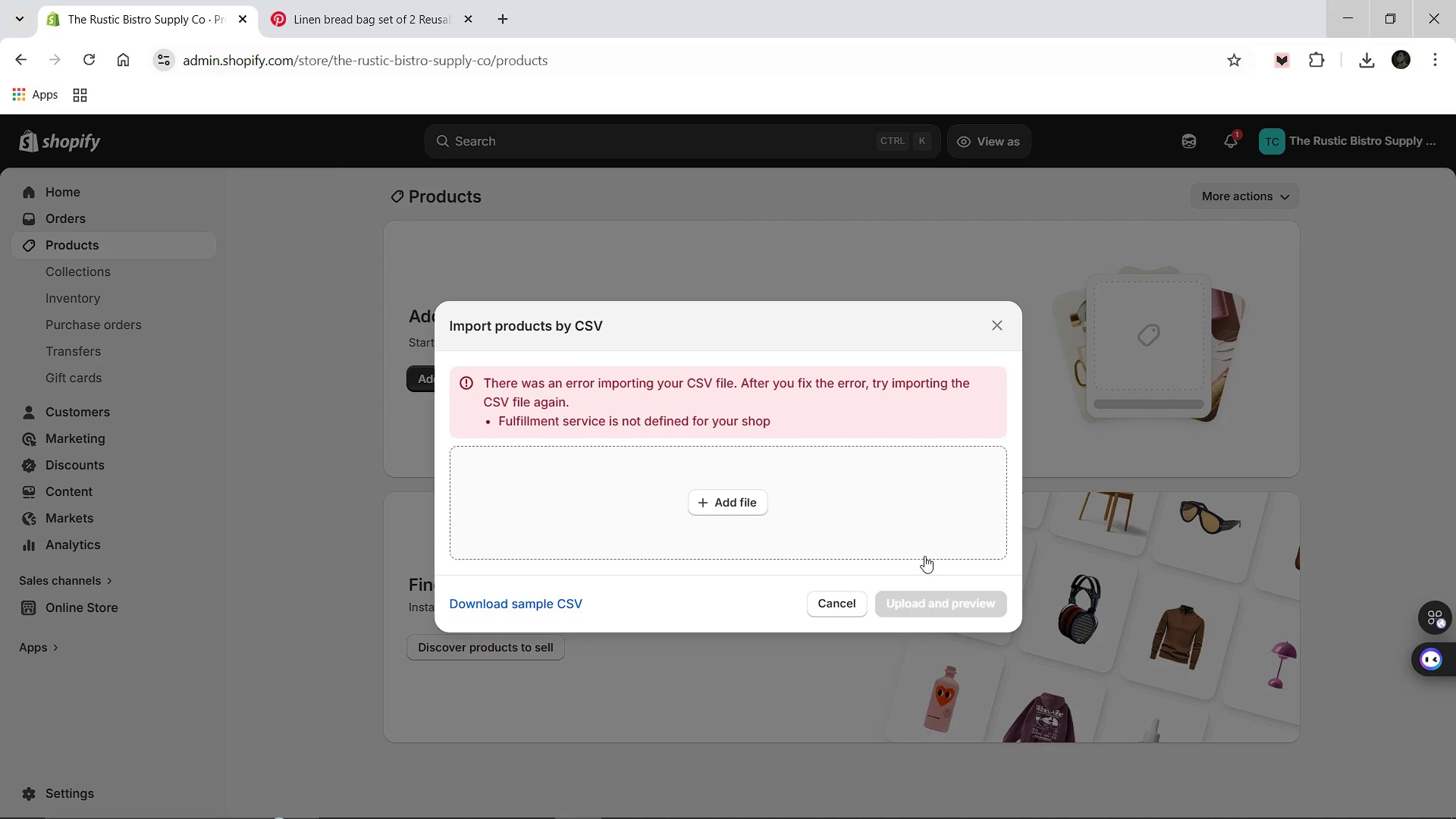 
left_click([772, 802])
 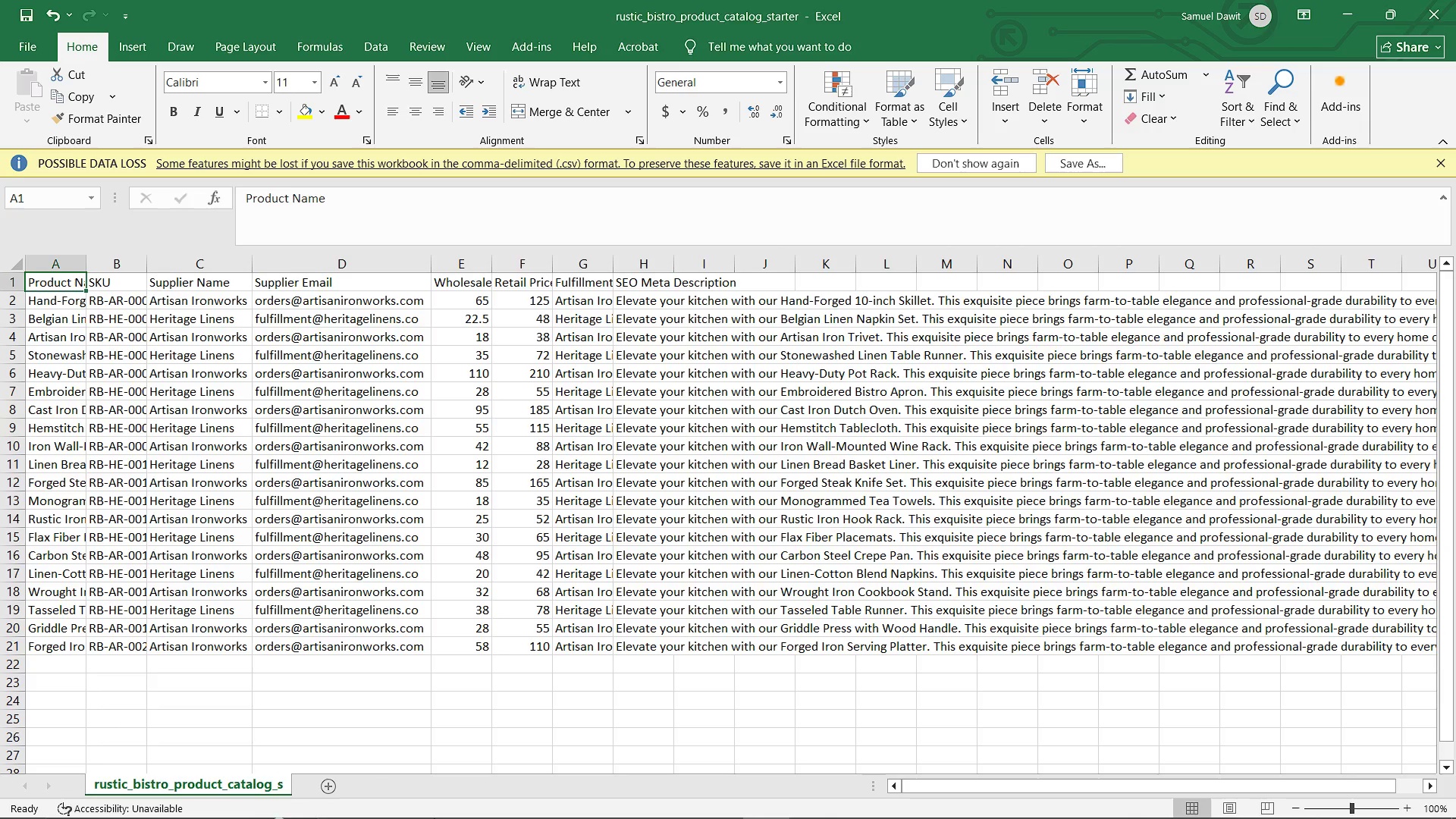 
wait(5.56)
 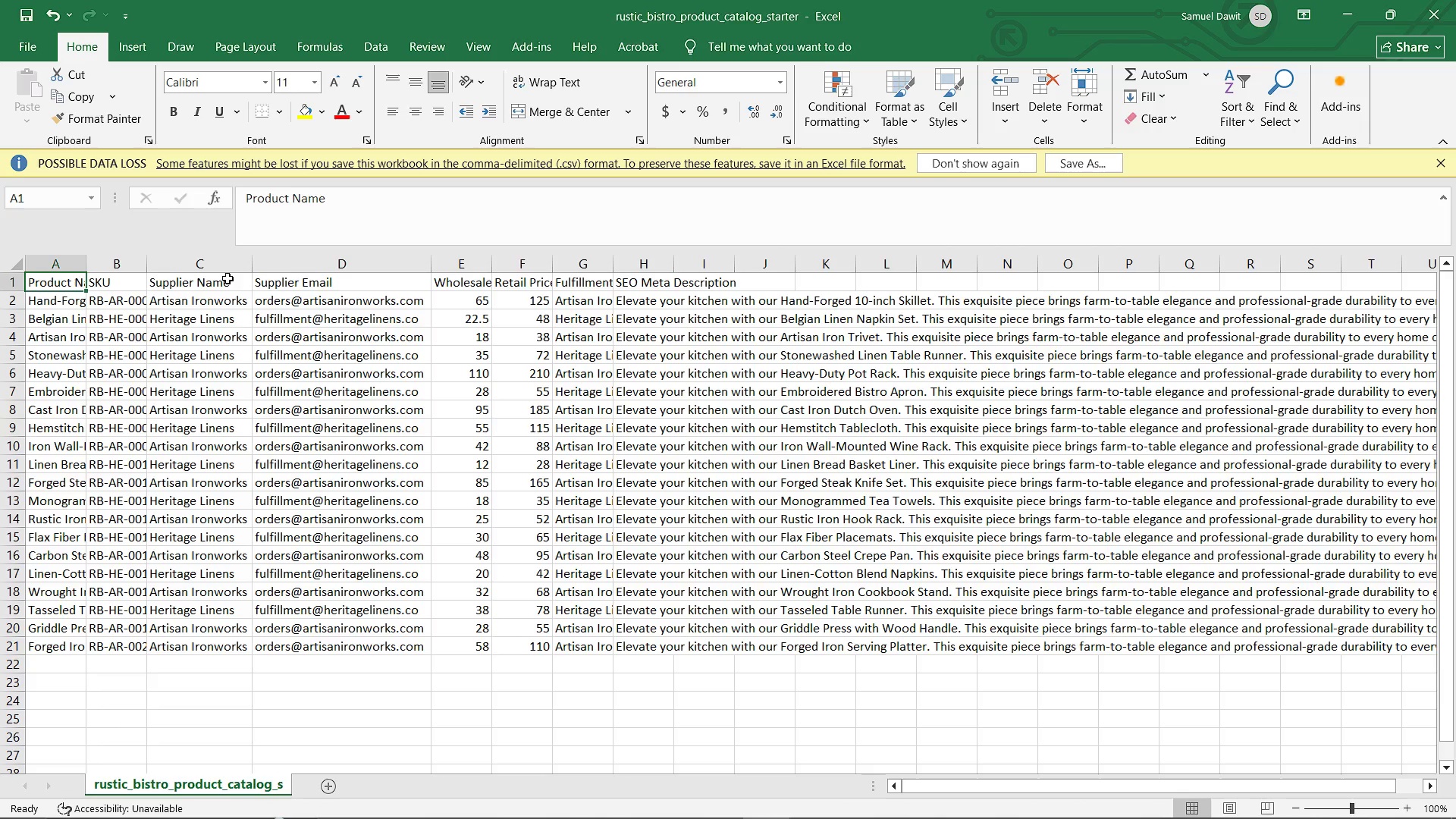 
left_click([598, 817])
 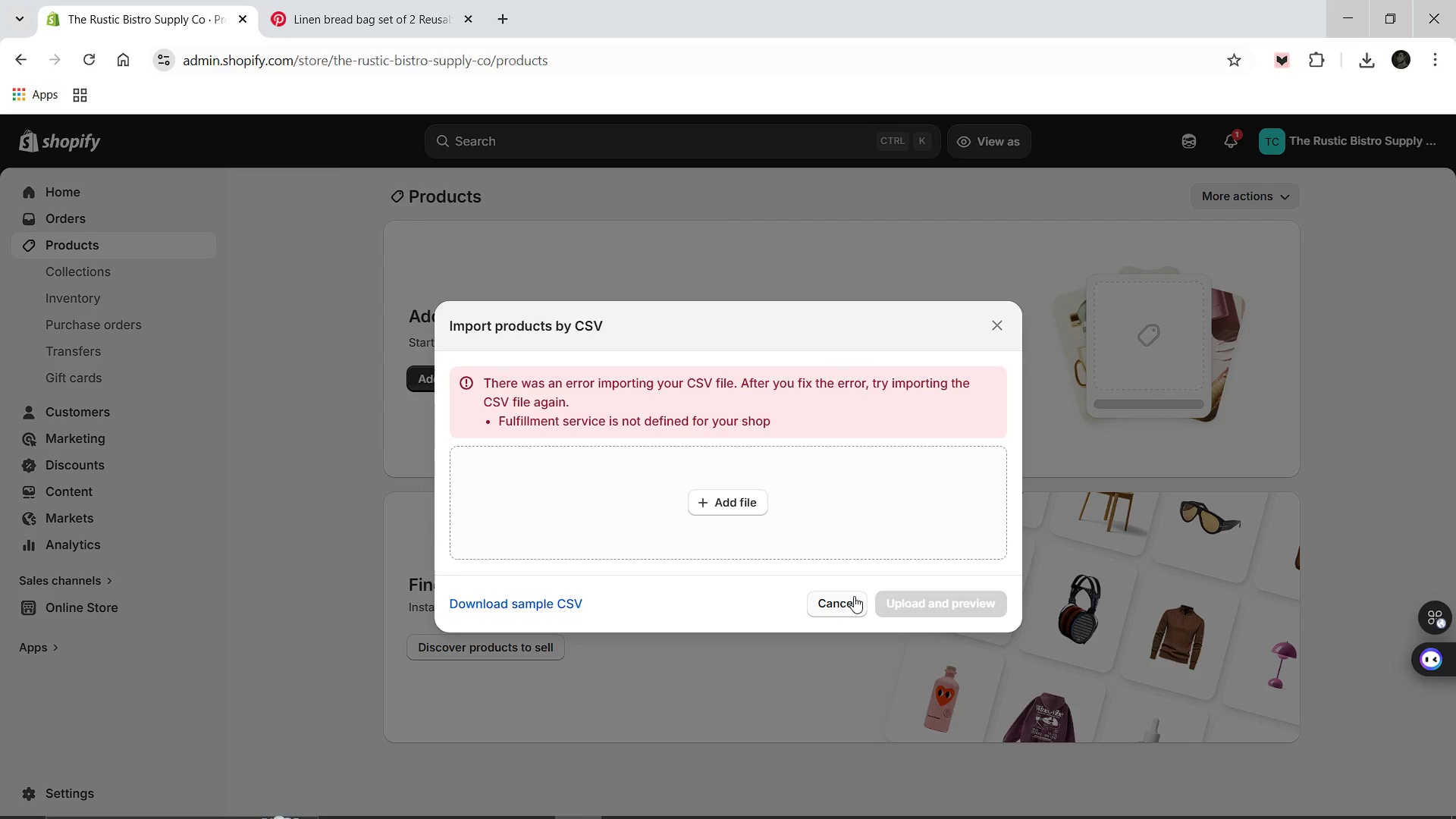 
left_click_drag(start_coordinate=[854, 596], to_coordinate=[849, 596])
 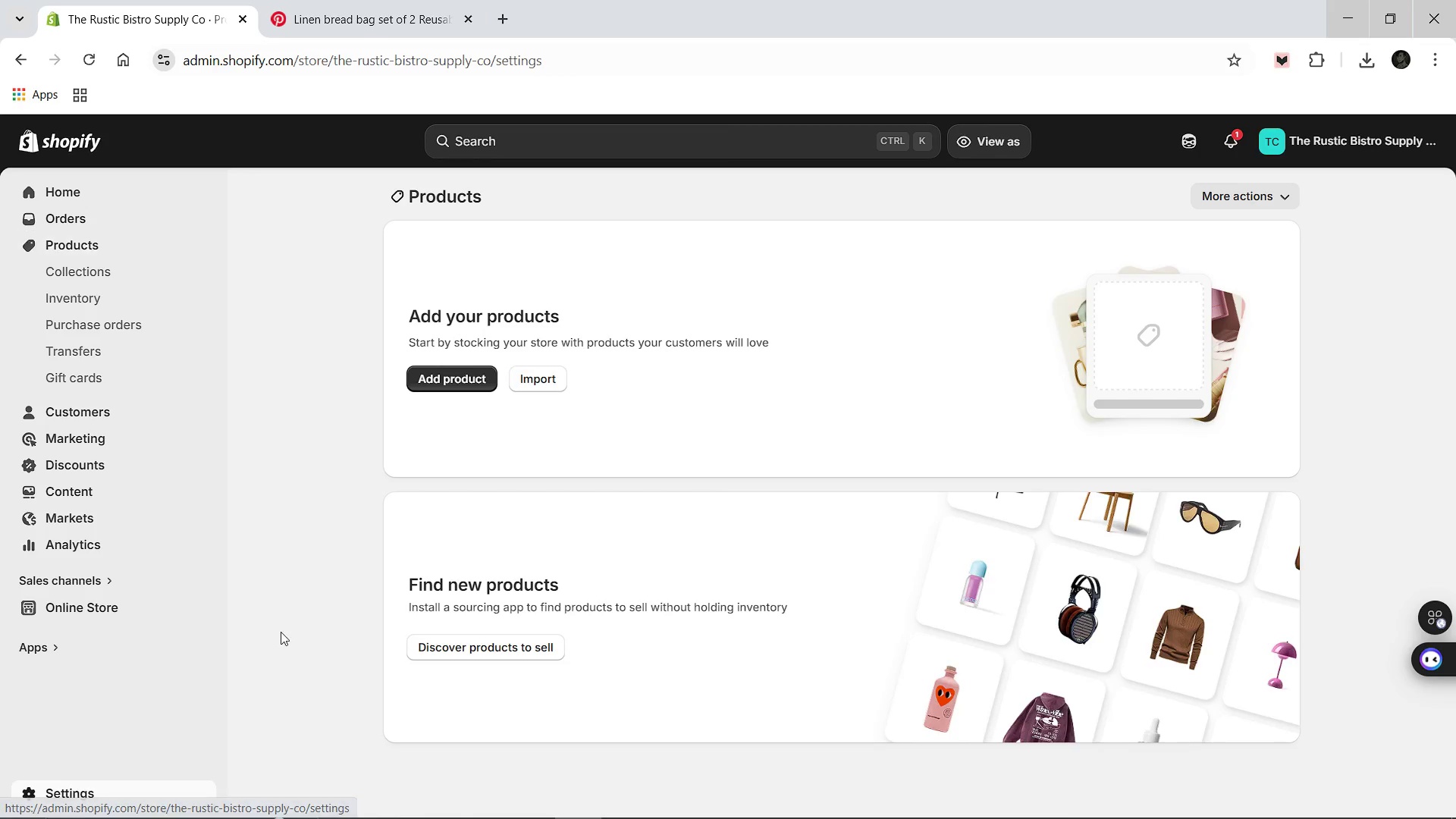 
mouse_move([306, 519])
 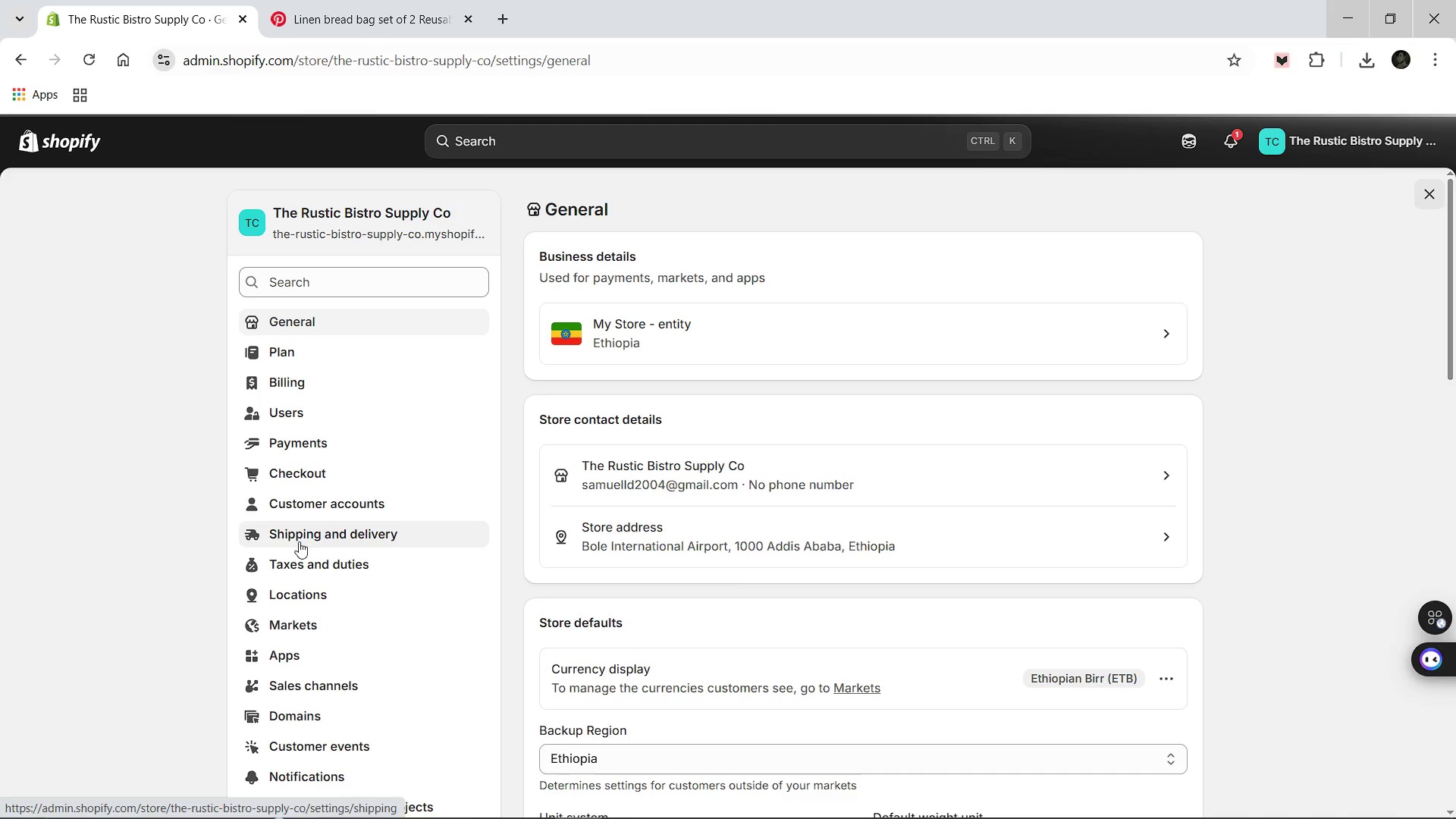 
left_click([299, 541])
 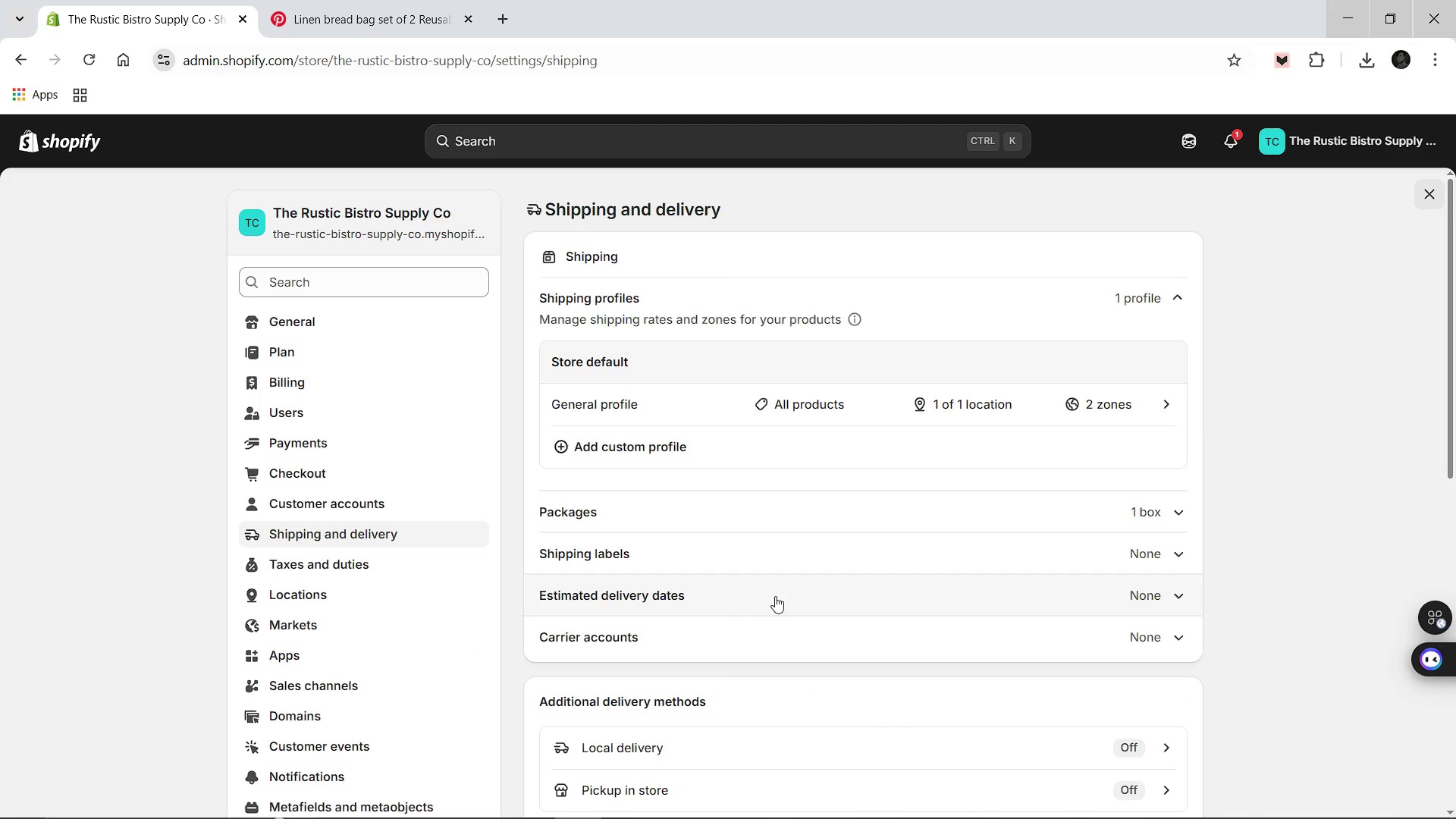 
scroll: coordinate [775, 596], scroll_direction: down, amount: 9.0
 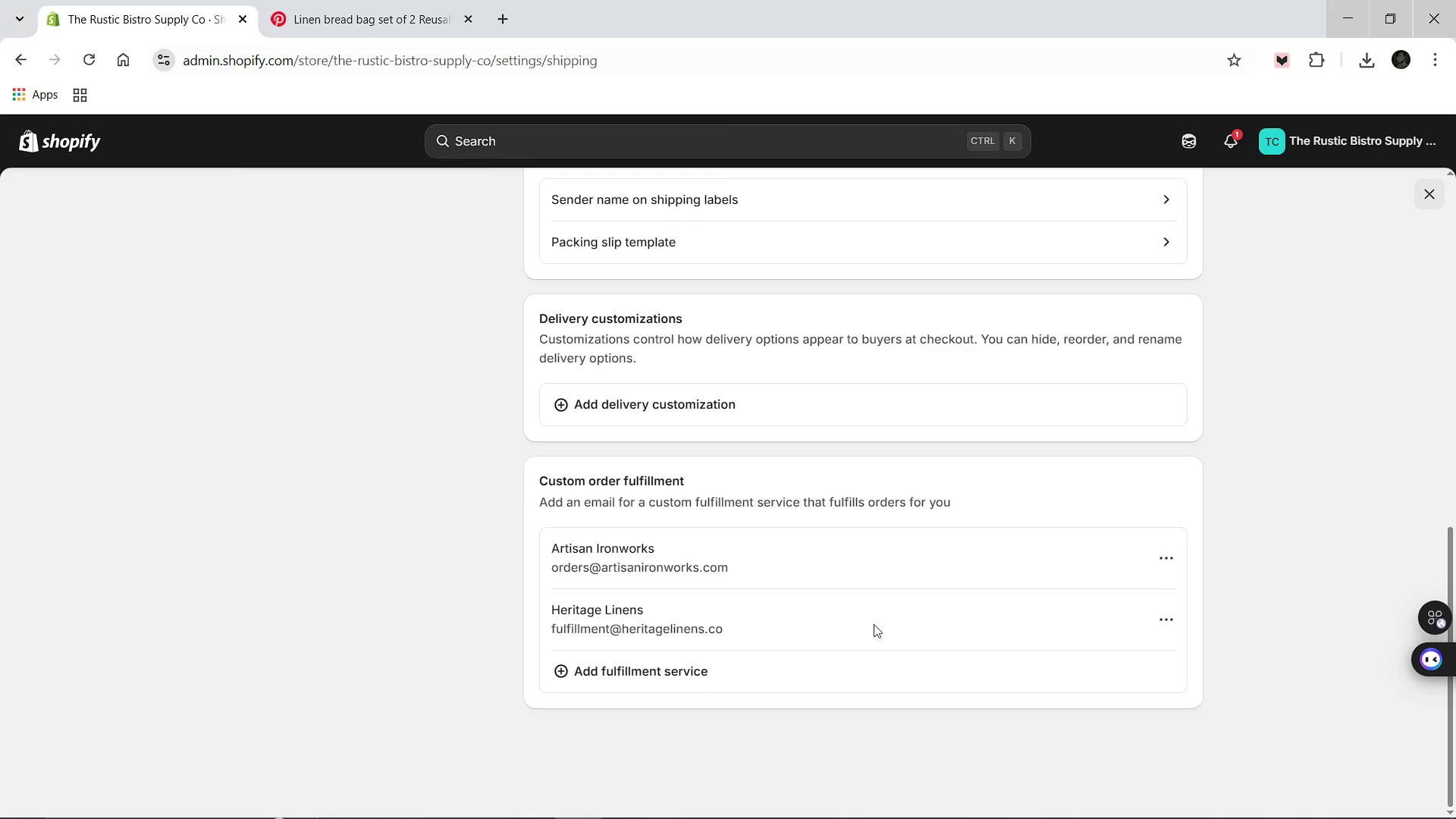 
wait(10.78)
 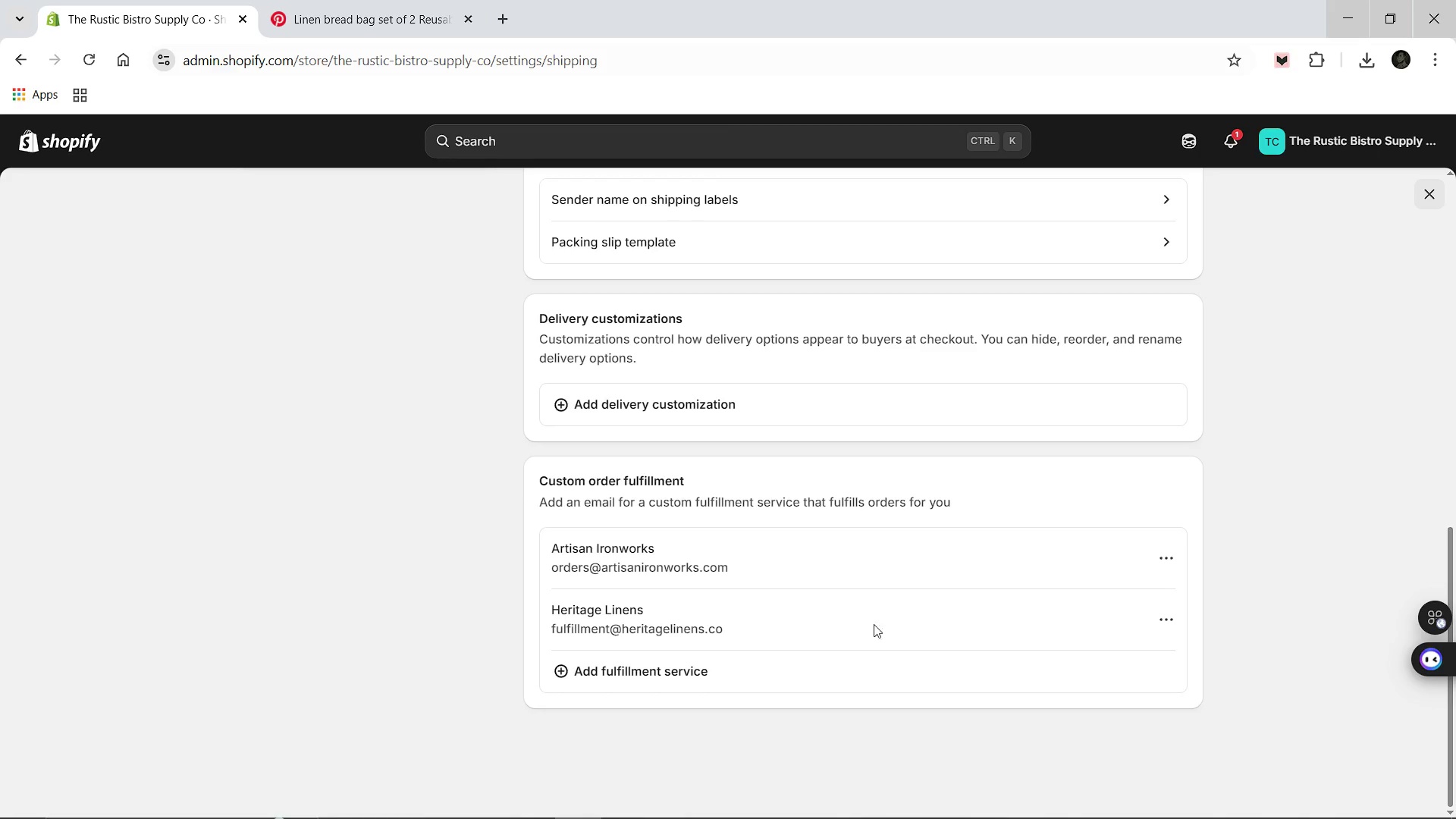 
mouse_move([704, 807])
 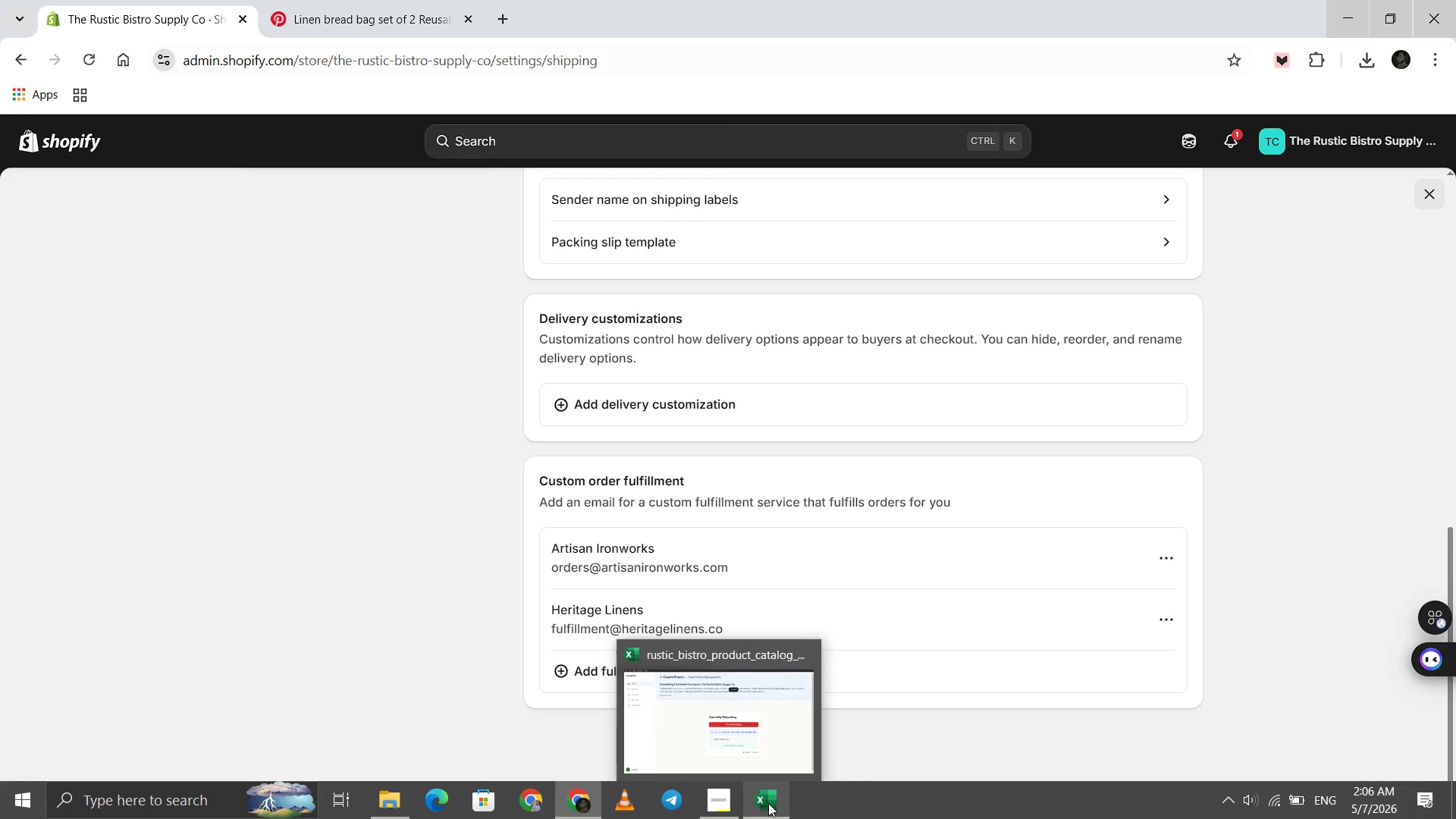 
left_click([768, 803])
 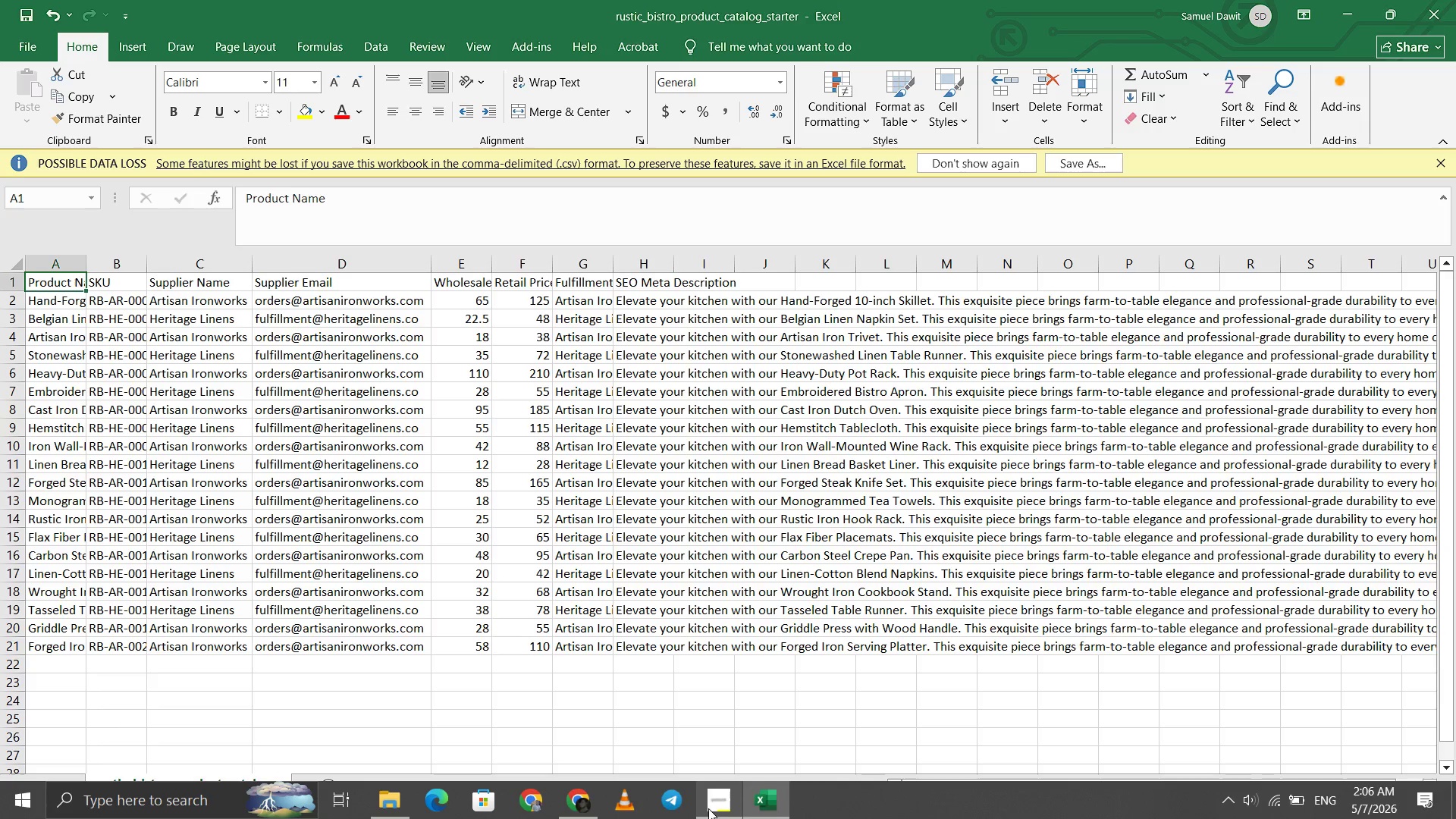 
left_click([585, 805])
 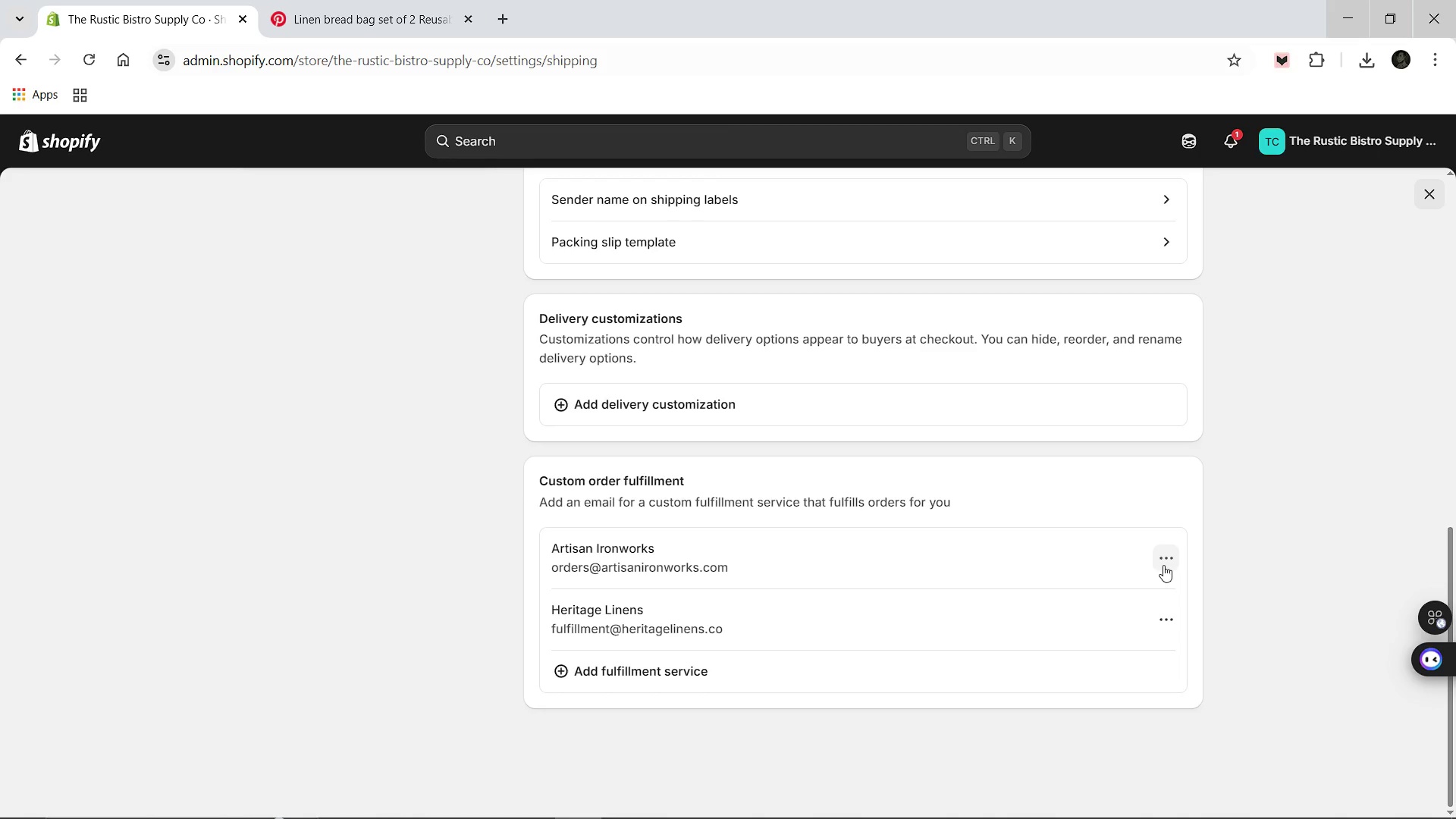 
left_click([1165, 557])
 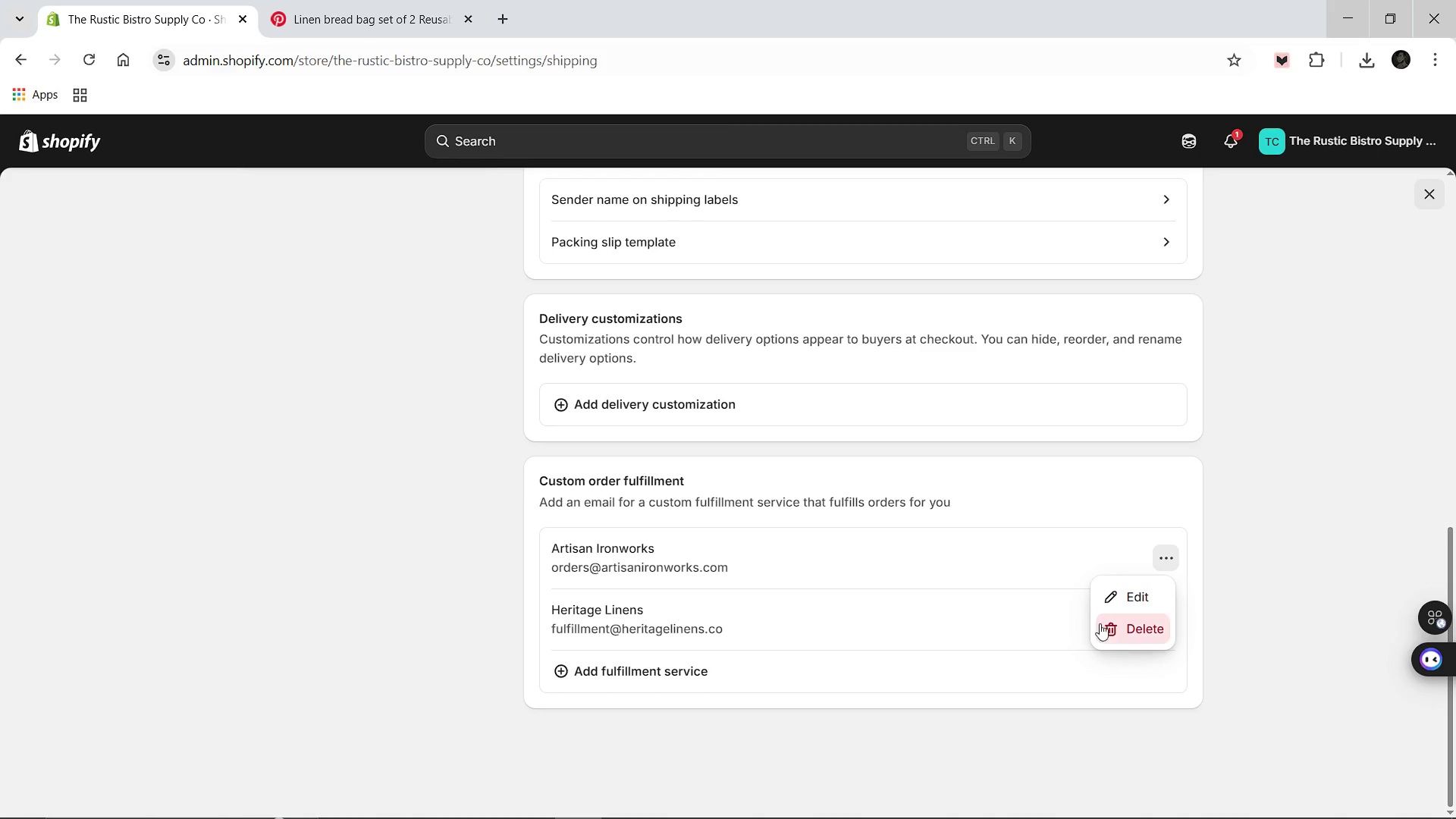 
left_click([1126, 629])
 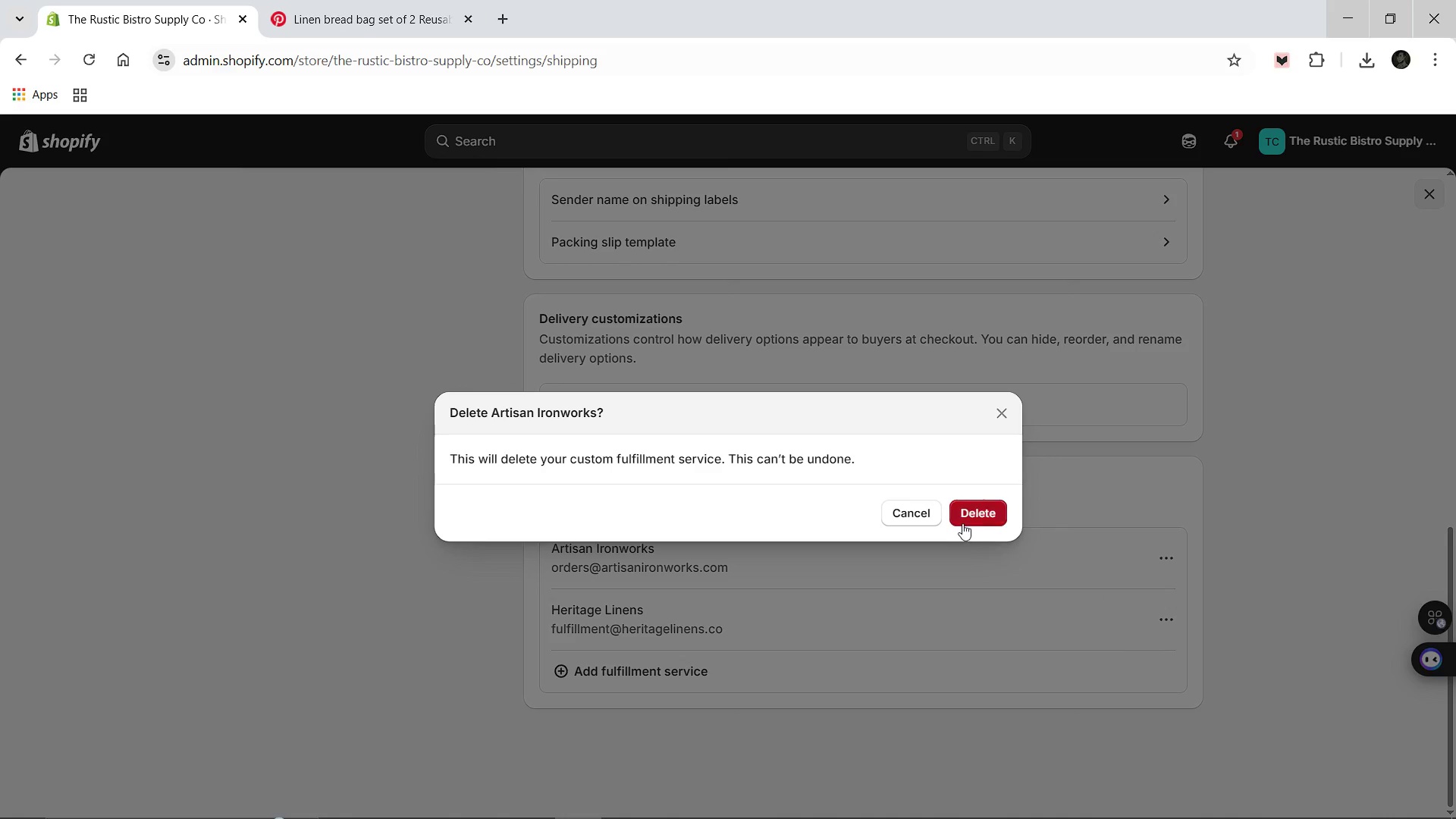 
left_click([964, 518])
 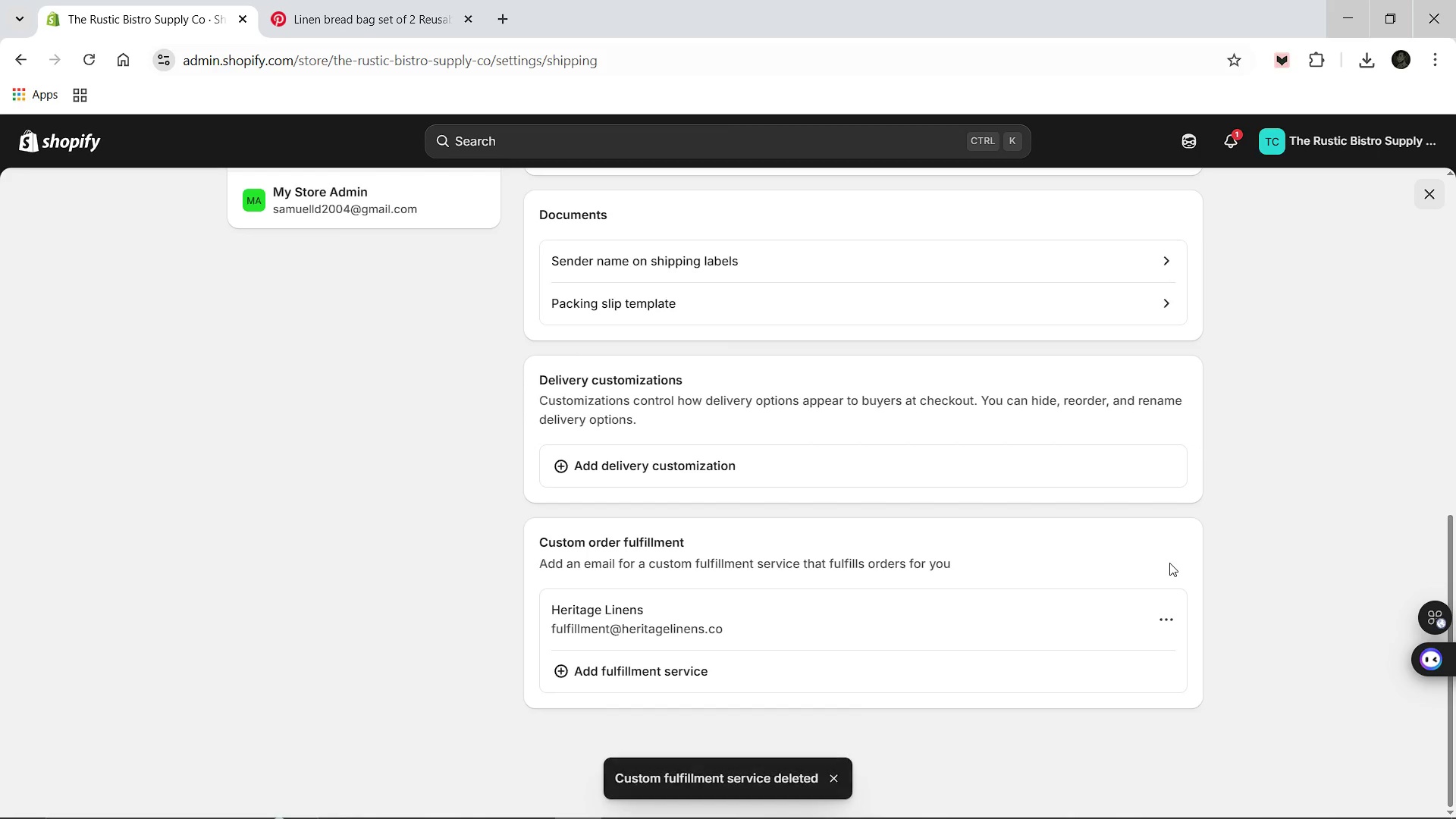 
left_click([1164, 618])
 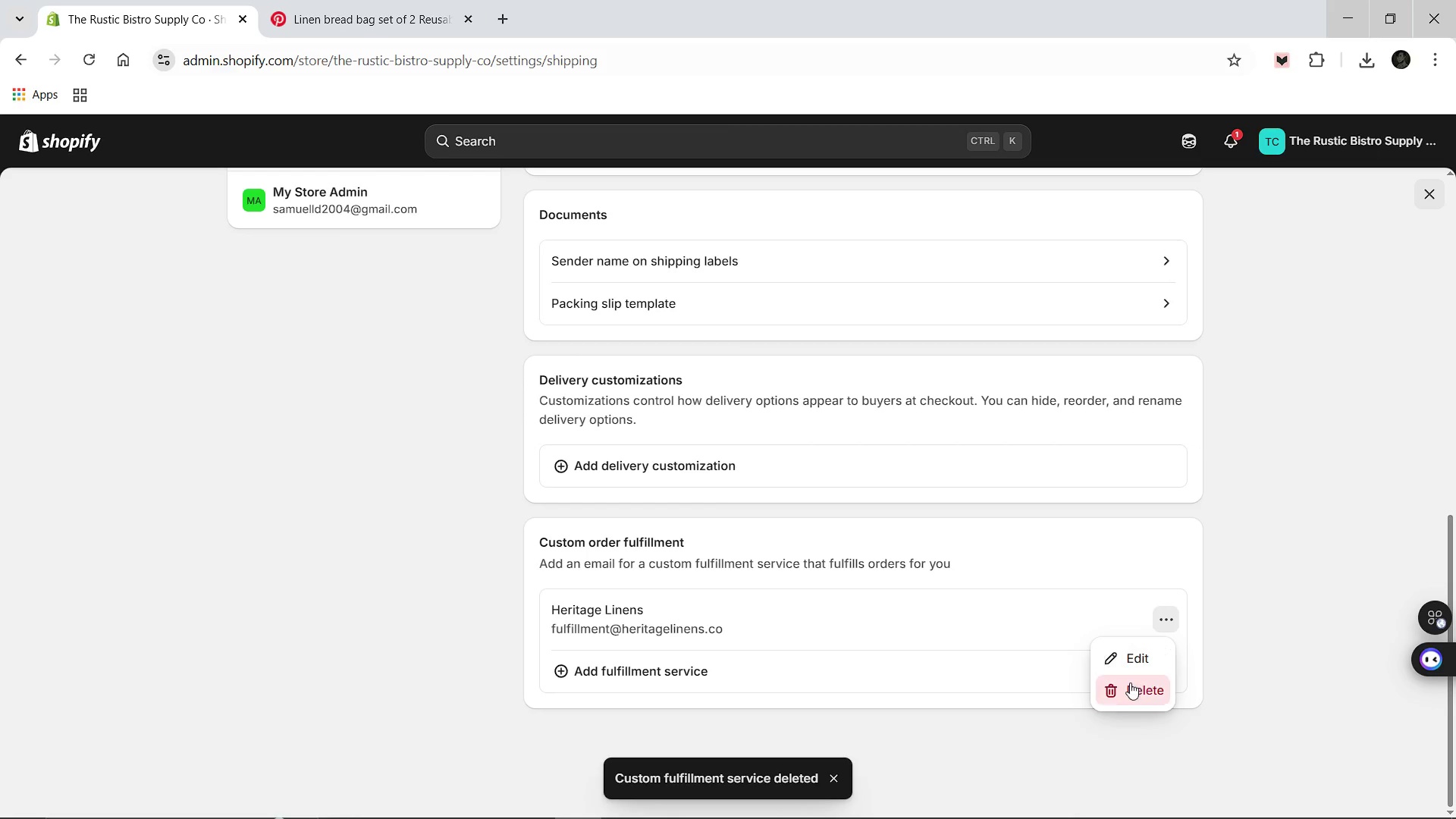 
left_click([1130, 682])
 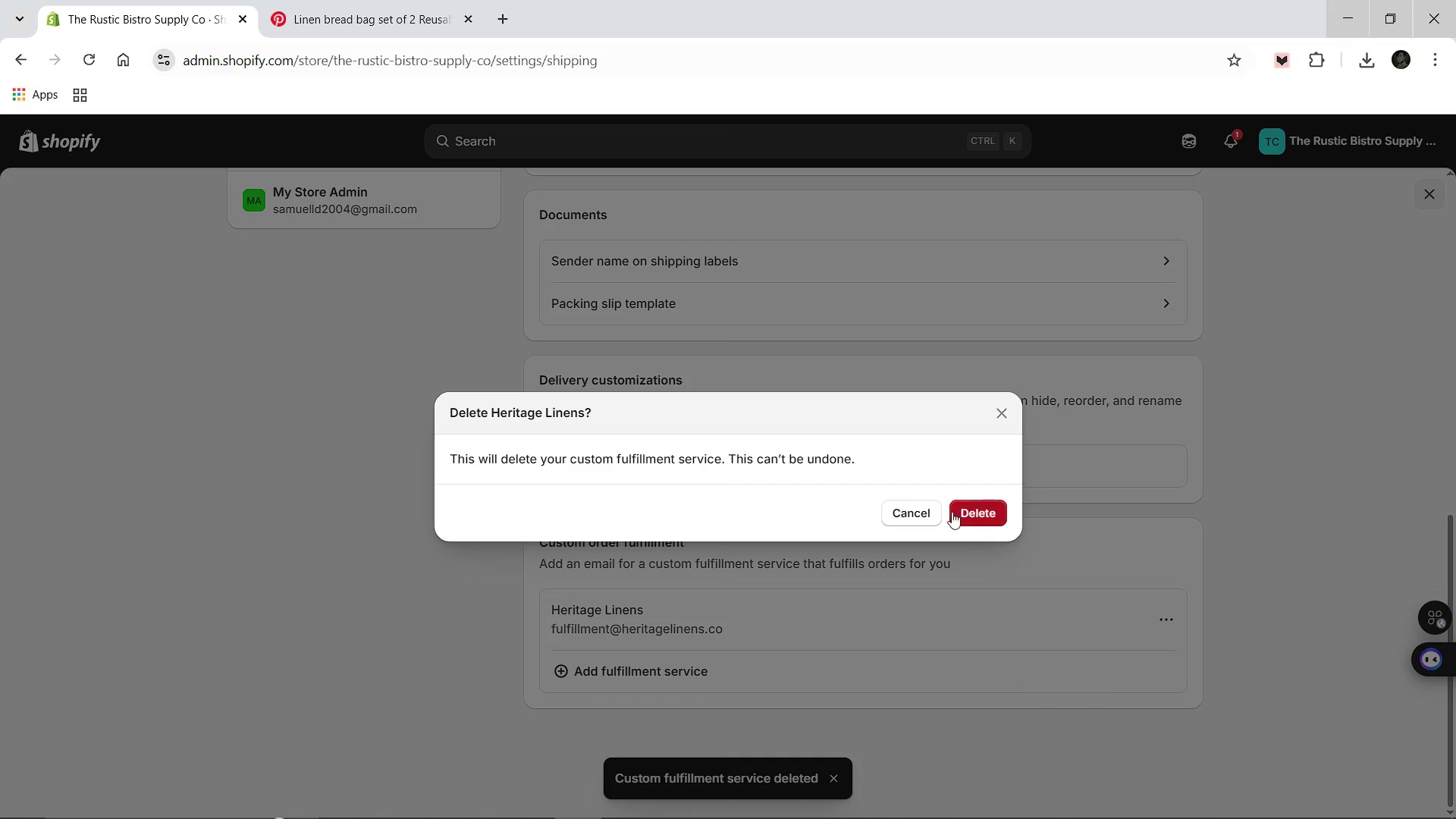 
left_click([952, 512])
 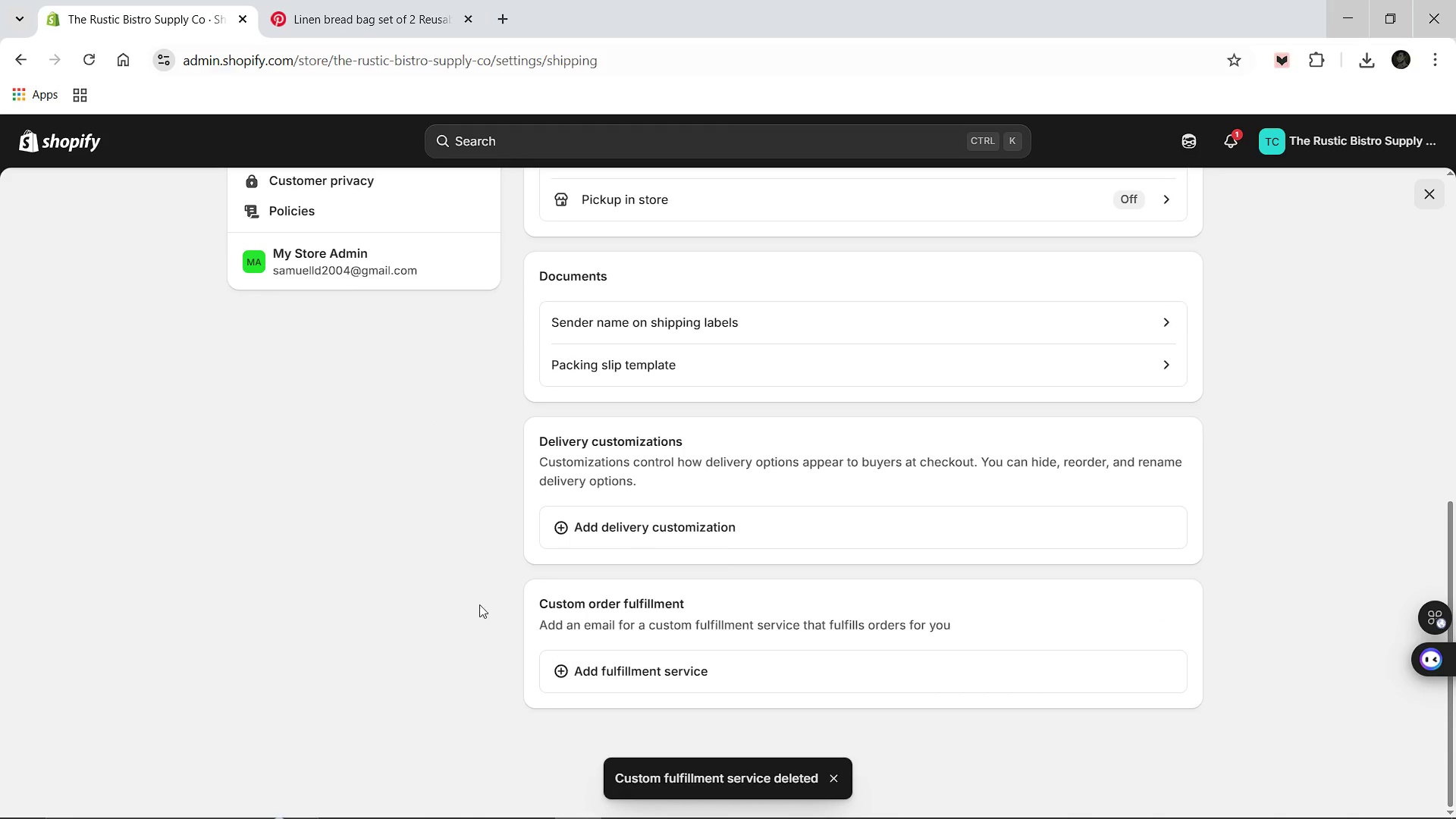 
scroll: coordinate [124, 294], scroll_direction: up, amount: 4.0
 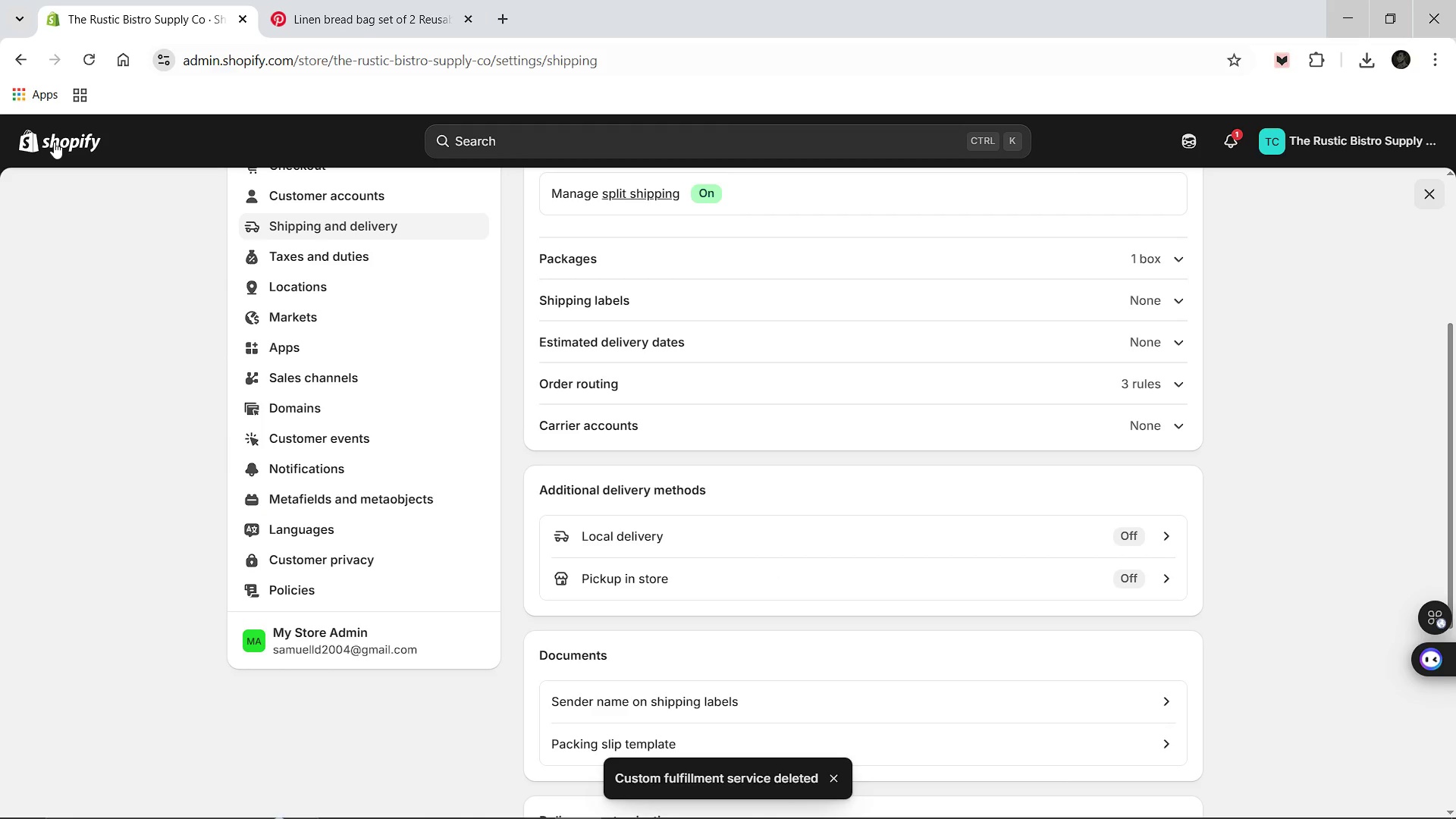 
left_click([54, 142])
 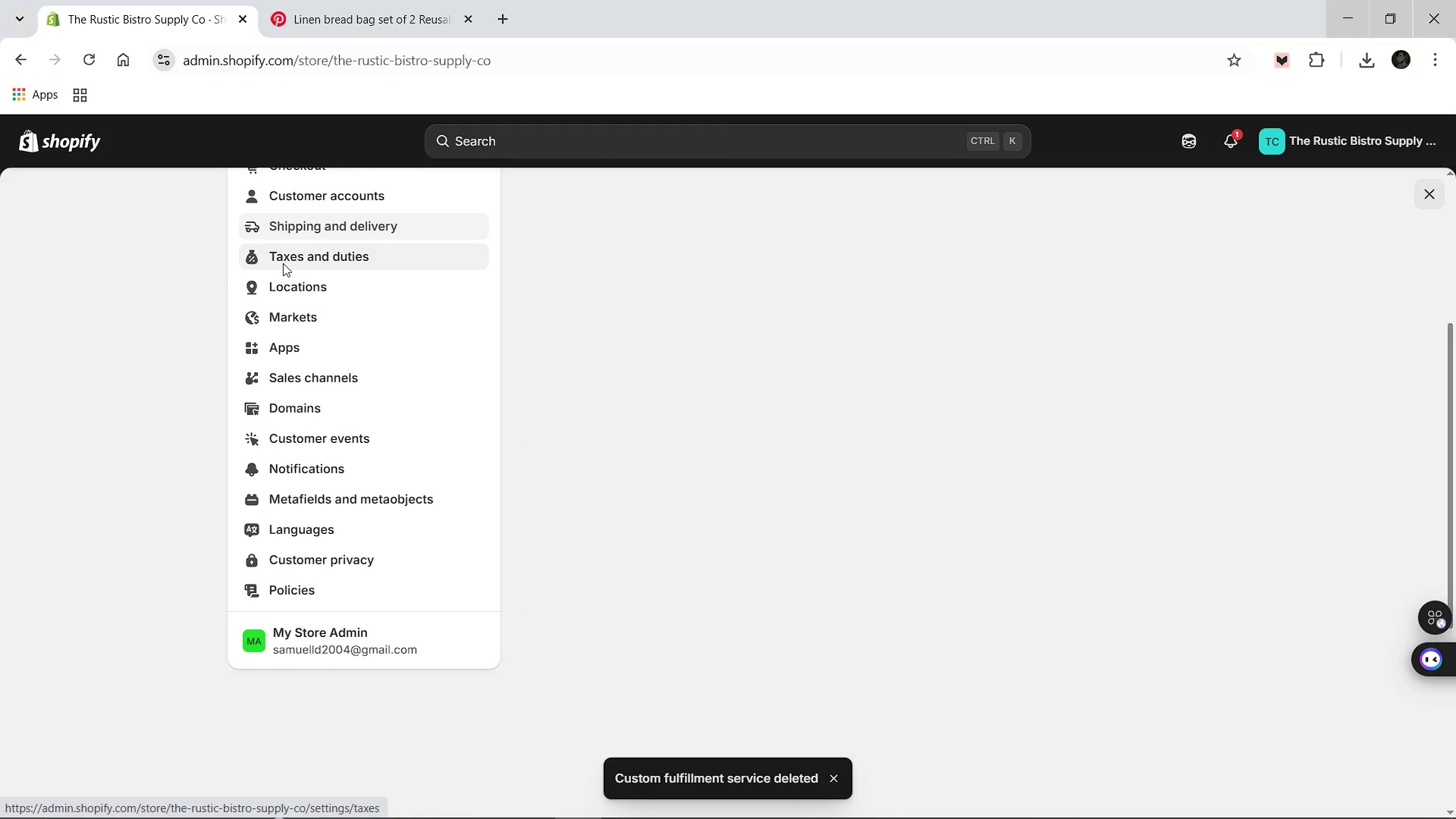 
left_click([58, 241])
 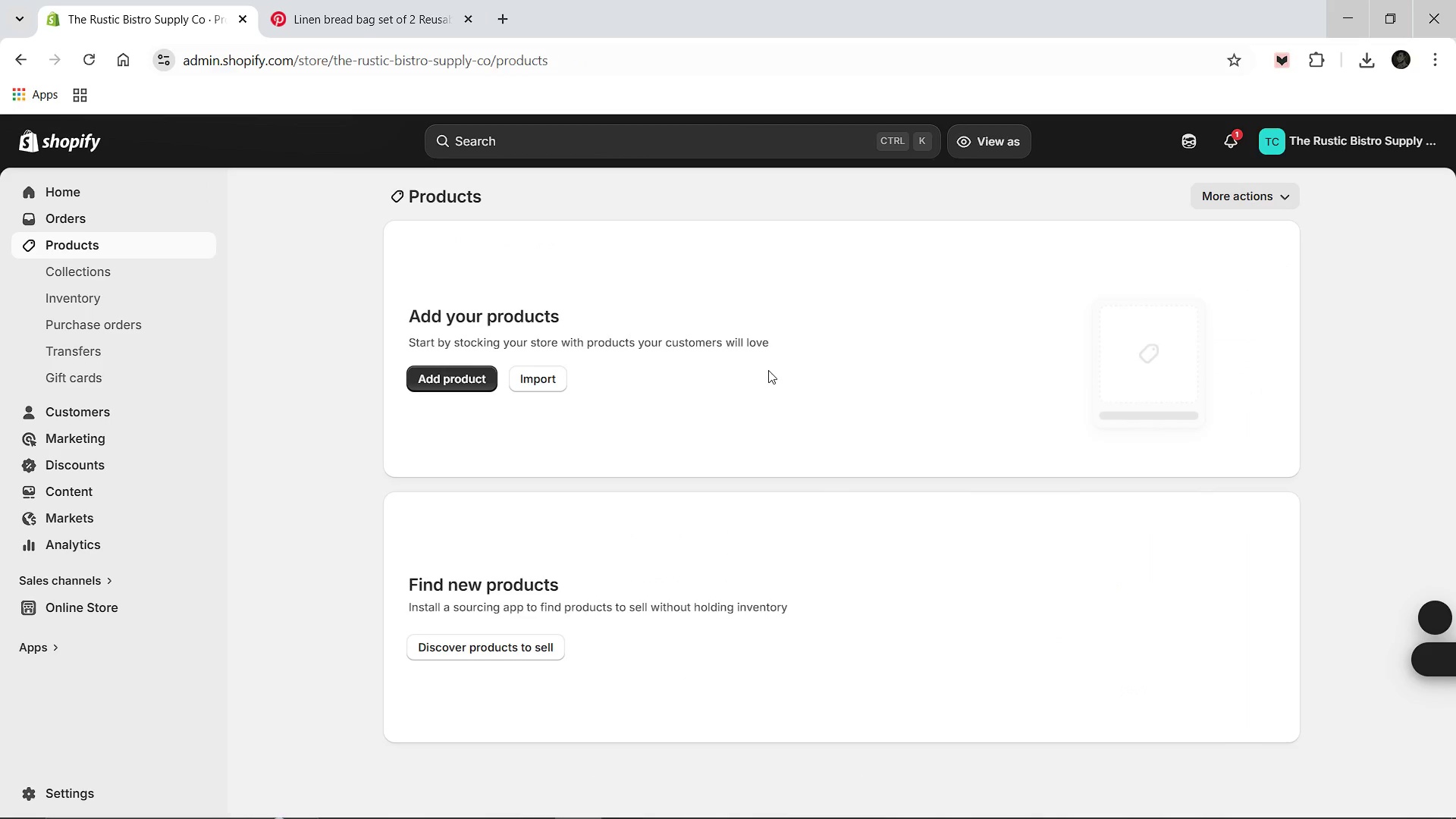 
left_click([527, 378])
 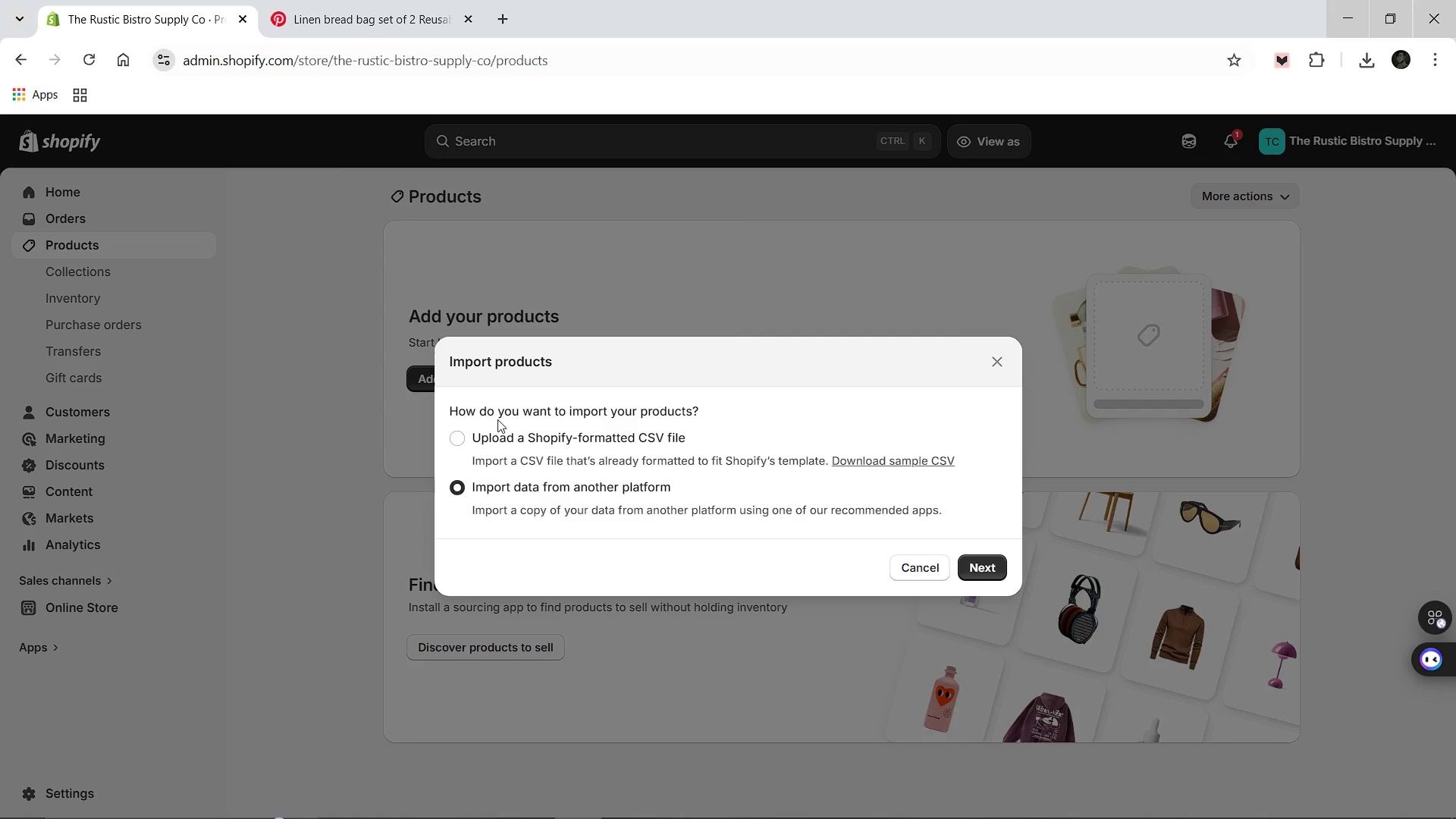 
left_click([496, 425])
 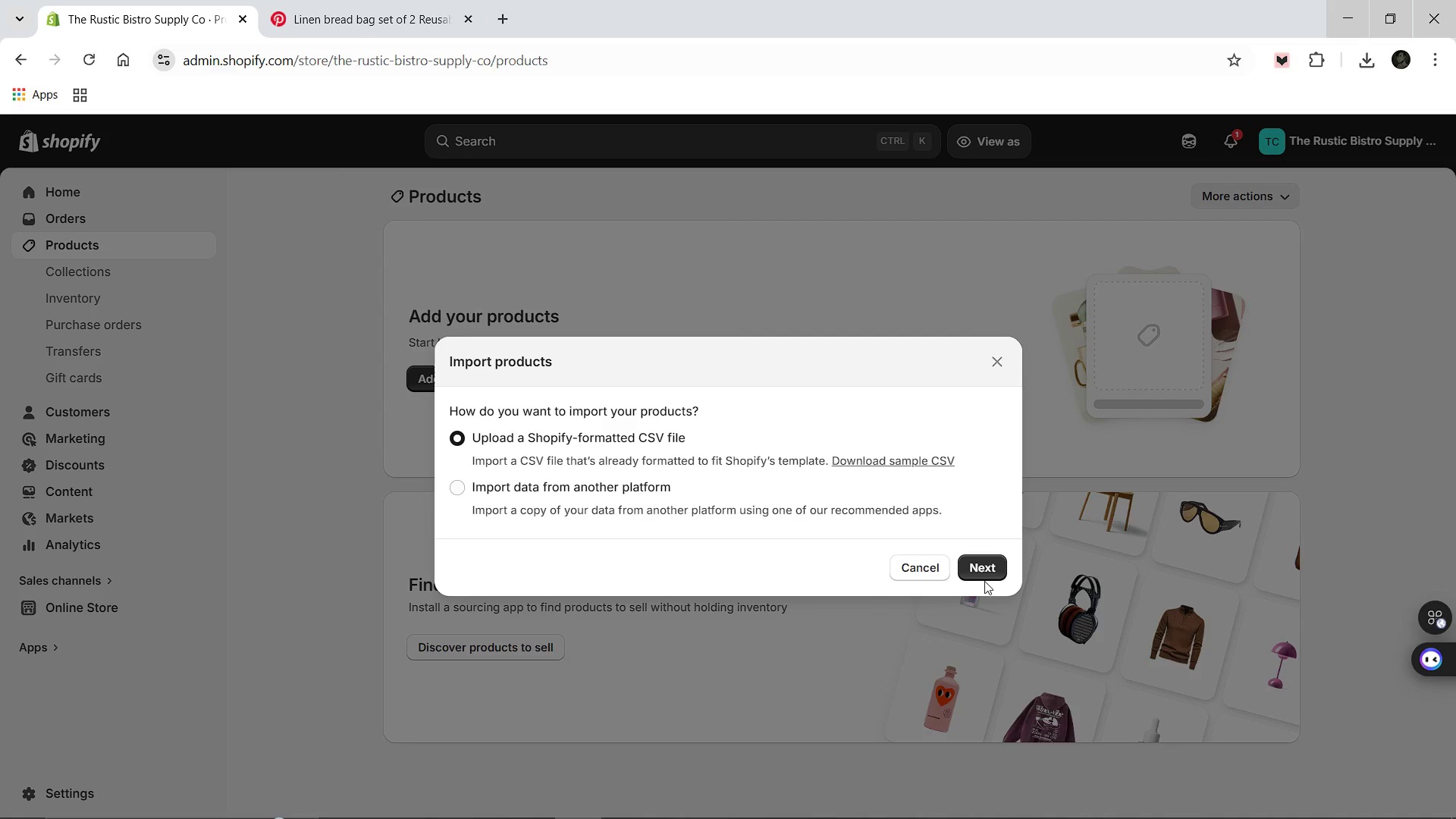 
left_click([977, 570])
 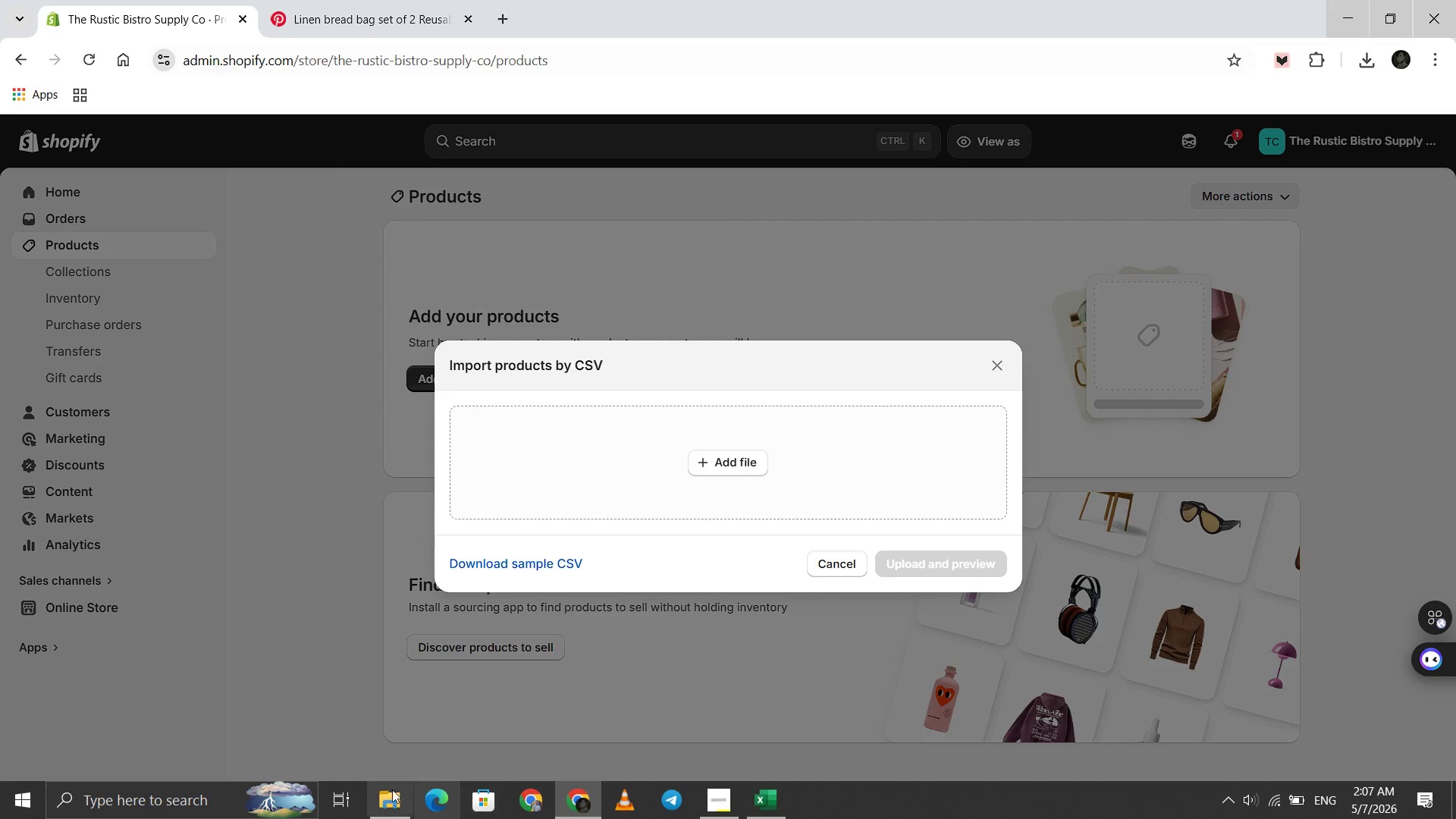 
left_click_drag(start_coordinate=[378, 802], to_coordinate=[379, 799])
 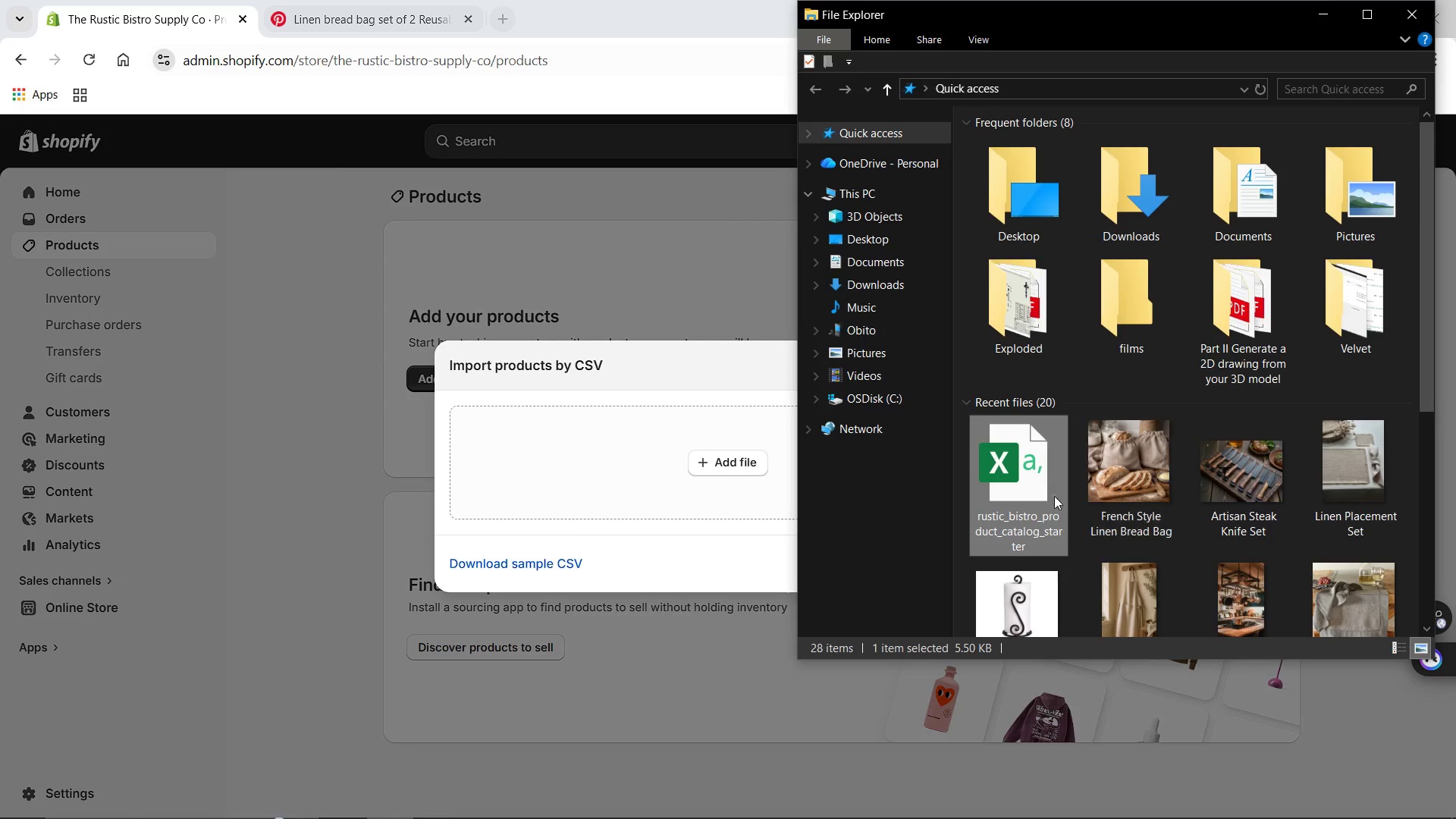 
left_click_drag(start_coordinate=[1020, 489], to_coordinate=[623, 472])
 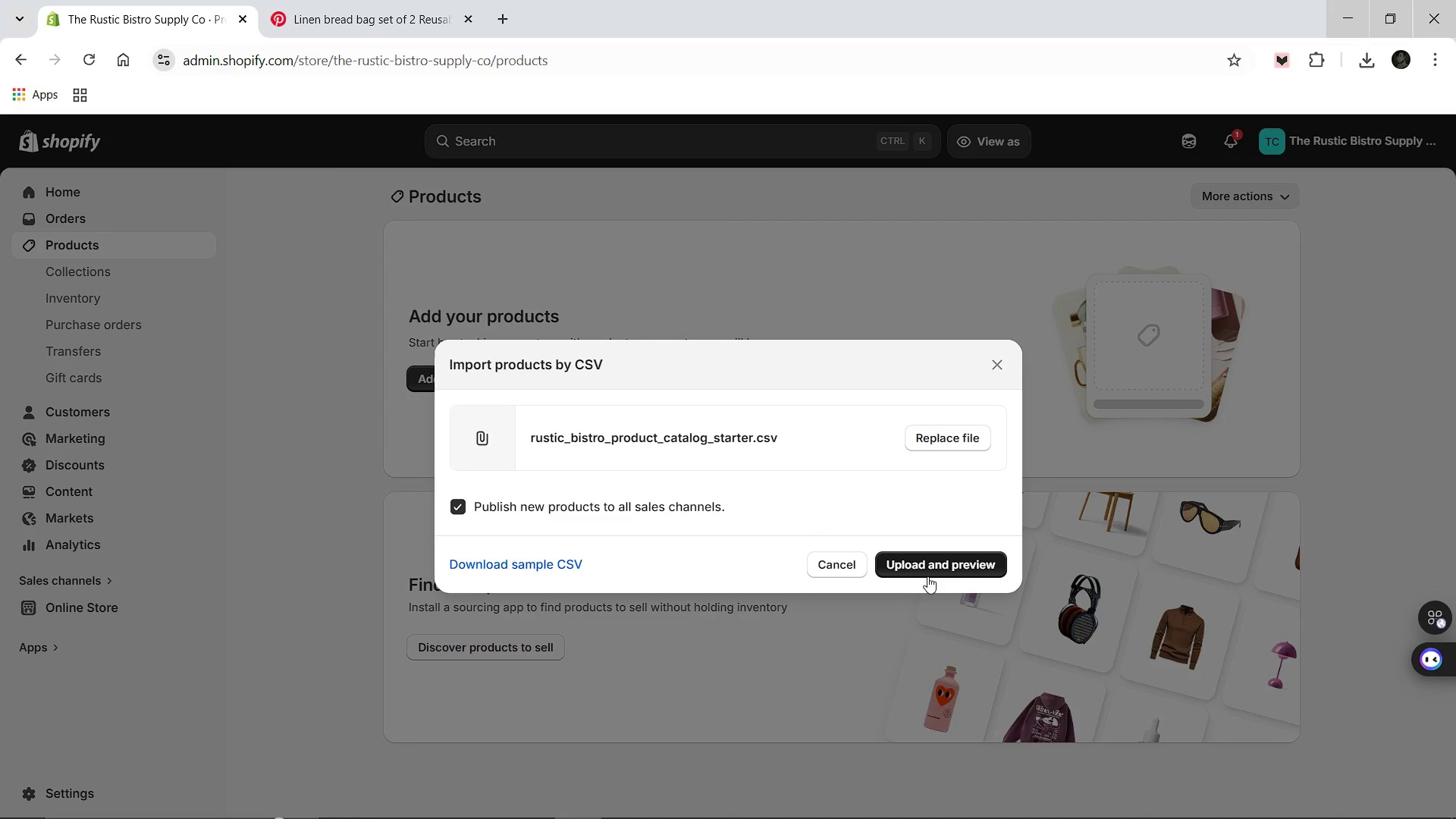 
left_click([927, 576])
 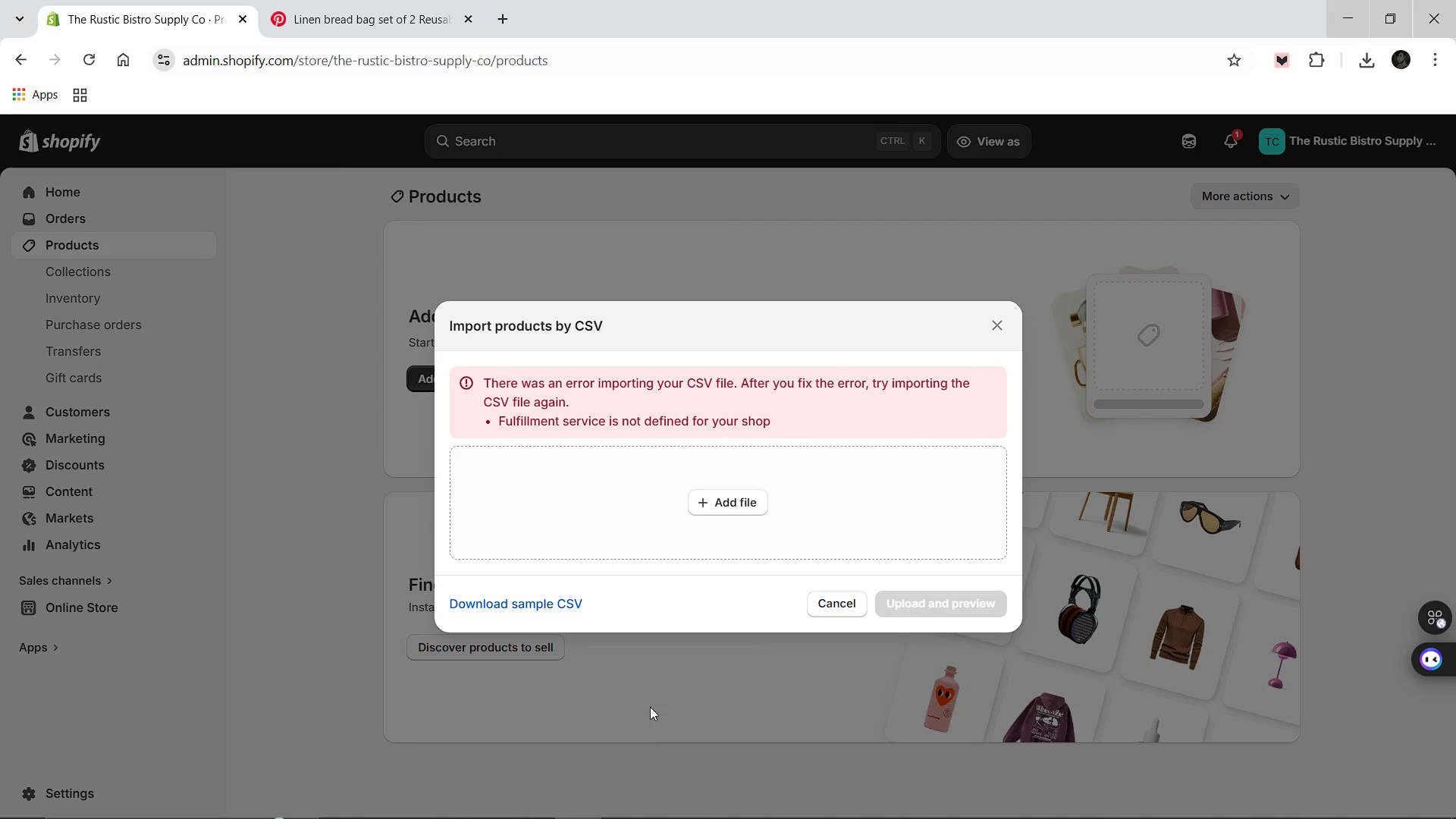 
wait(6.09)
 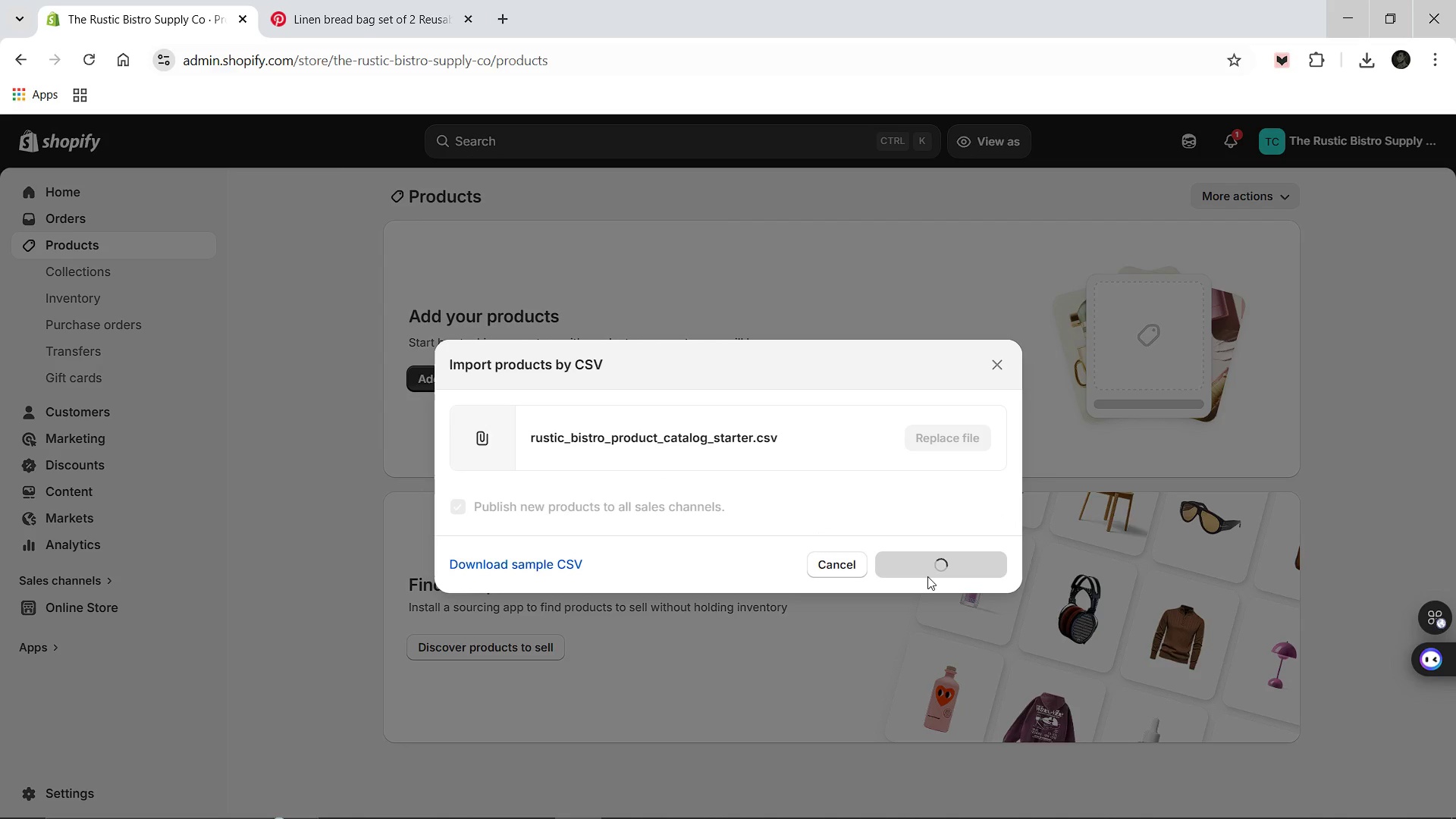 
left_click([821, 601])
 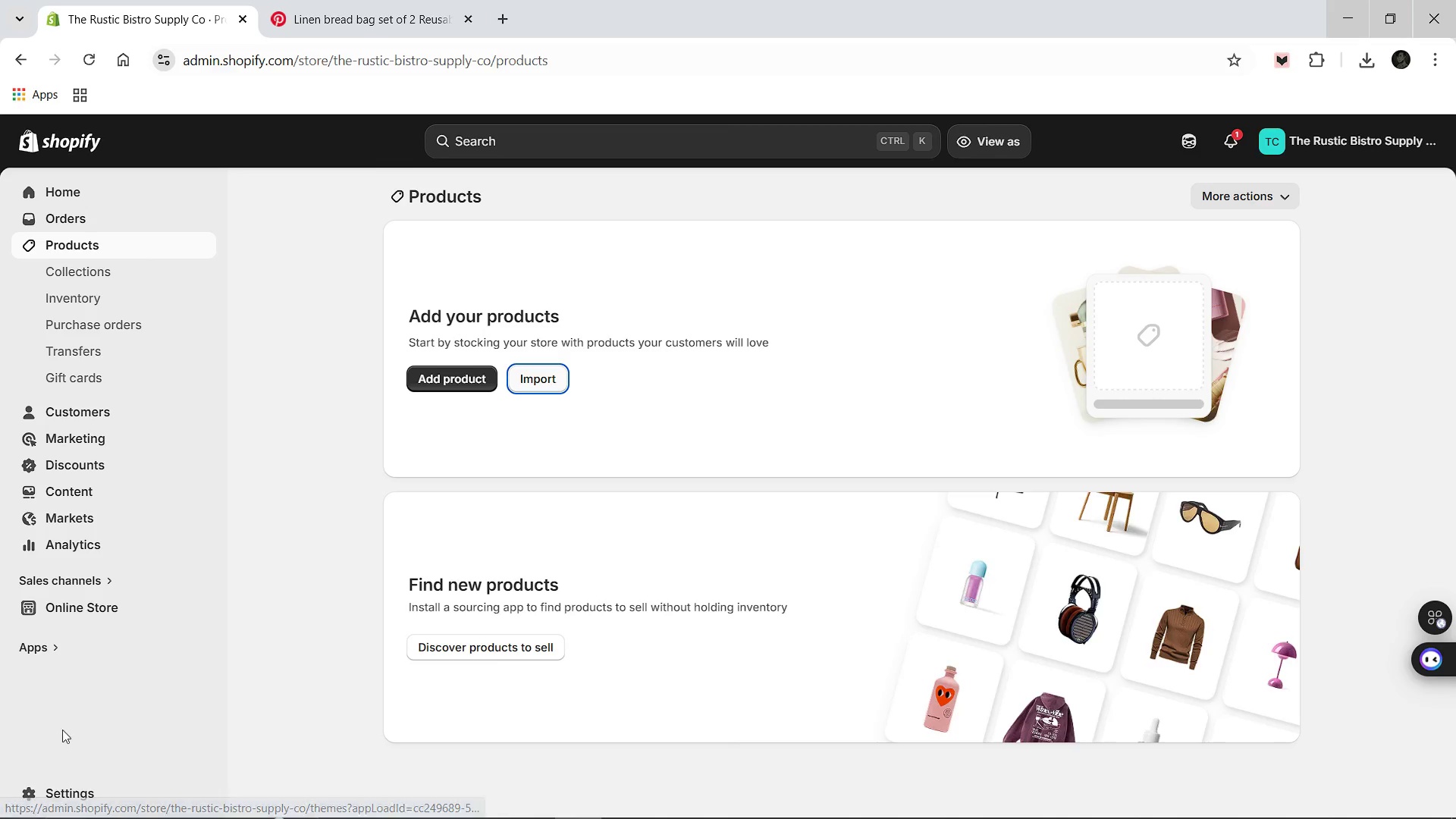 
left_click([66, 789])
 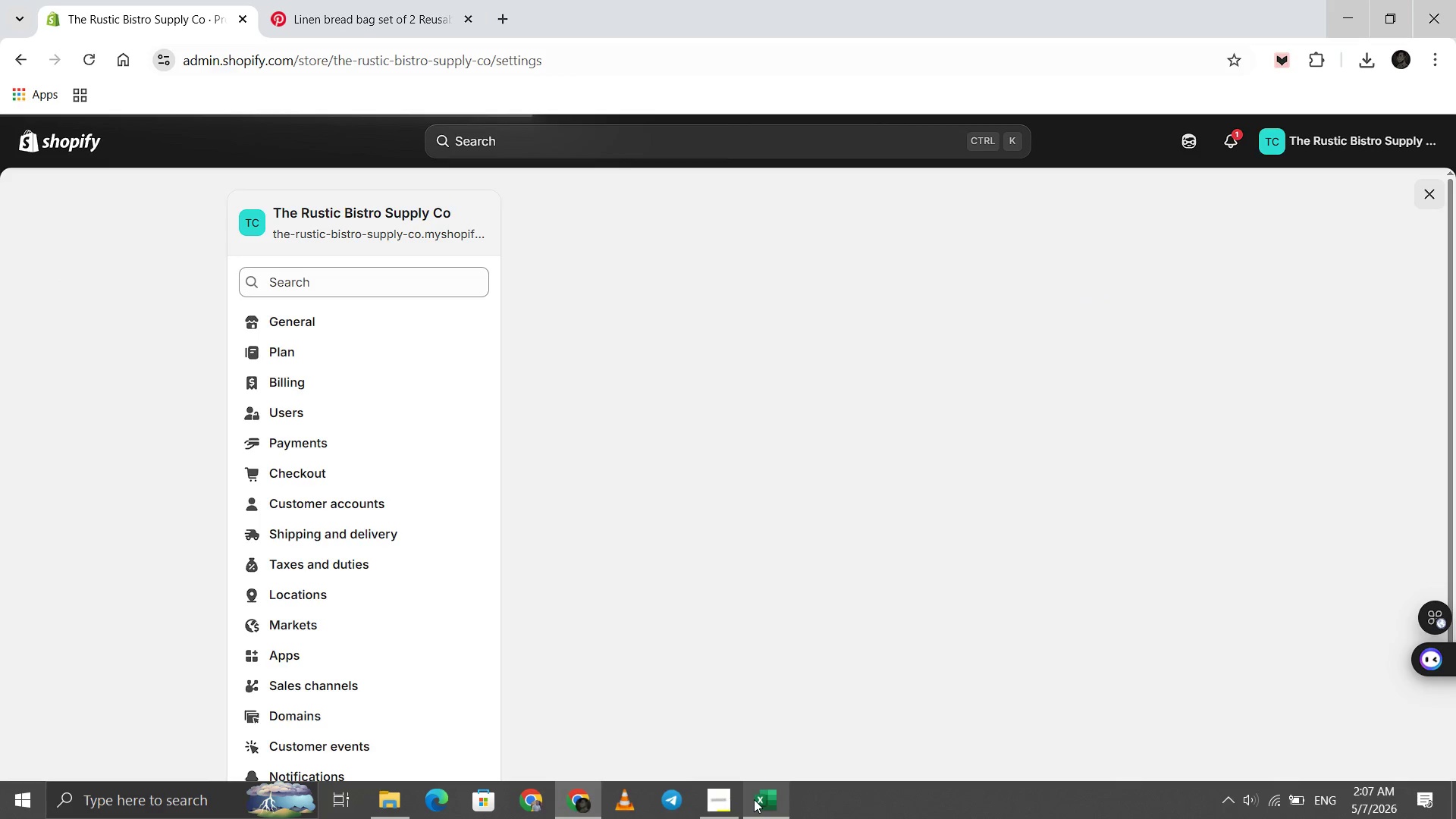 
left_click([754, 799])
 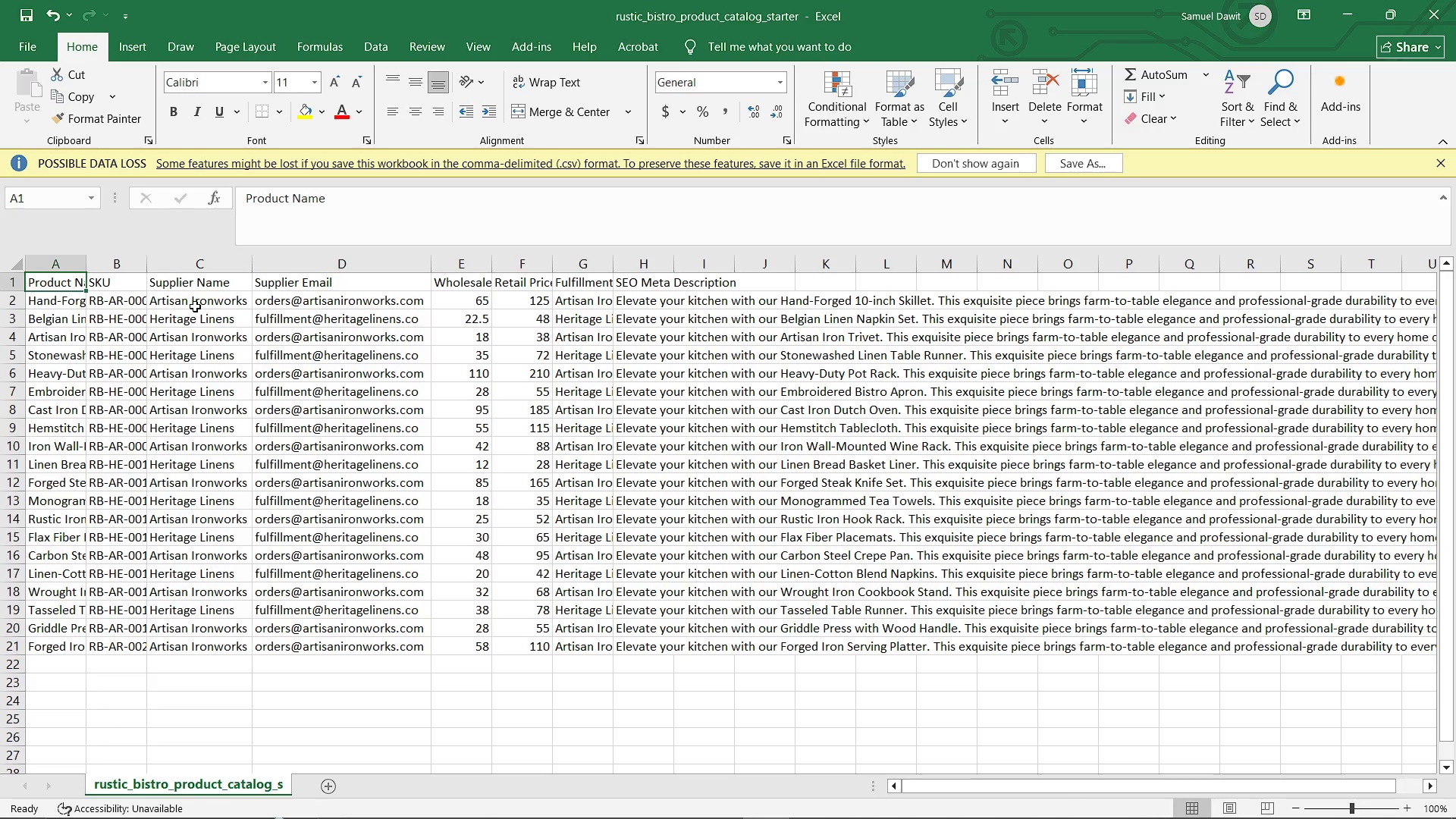 
left_click([195, 306])
 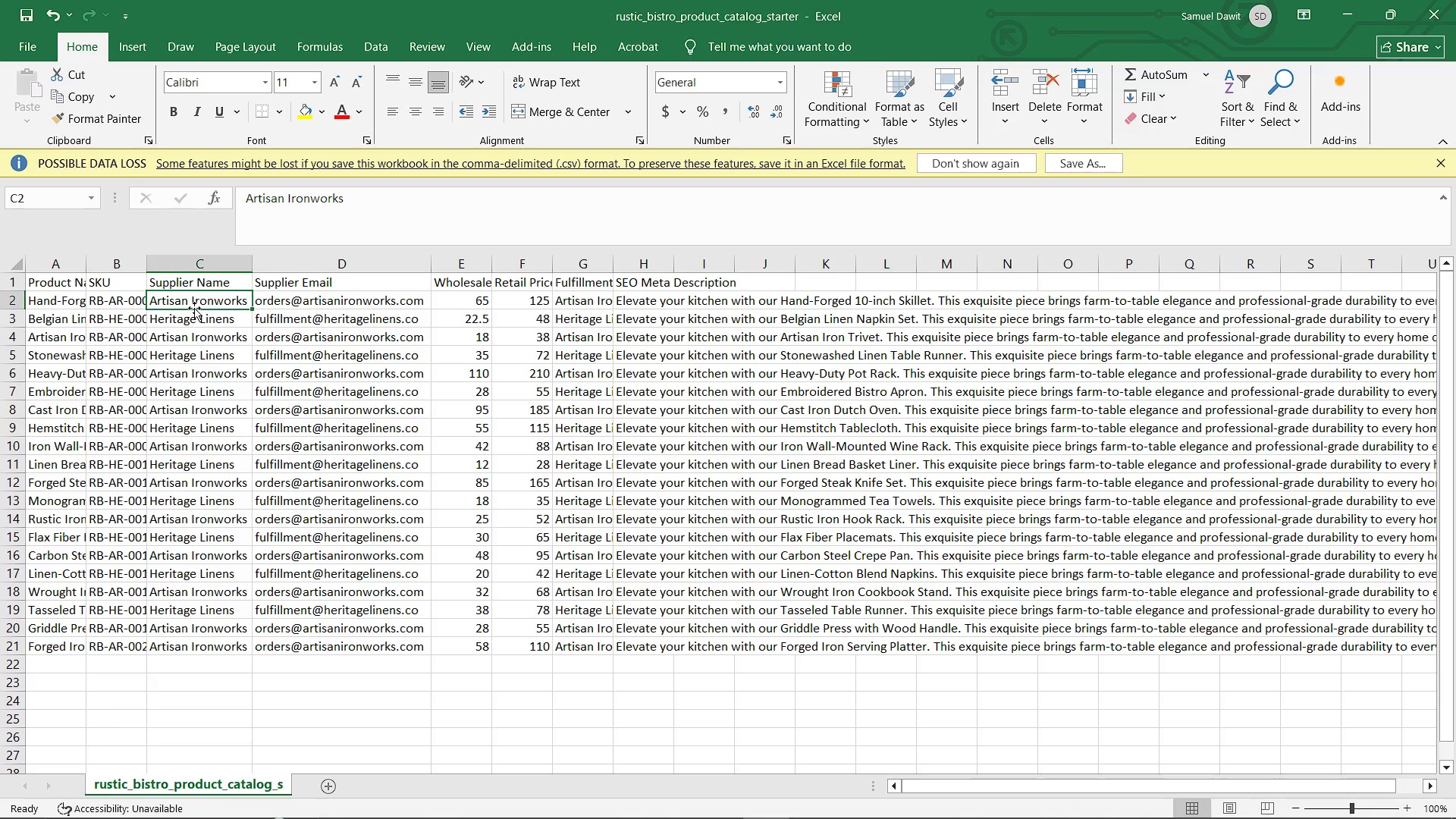 
key(Control+C)
 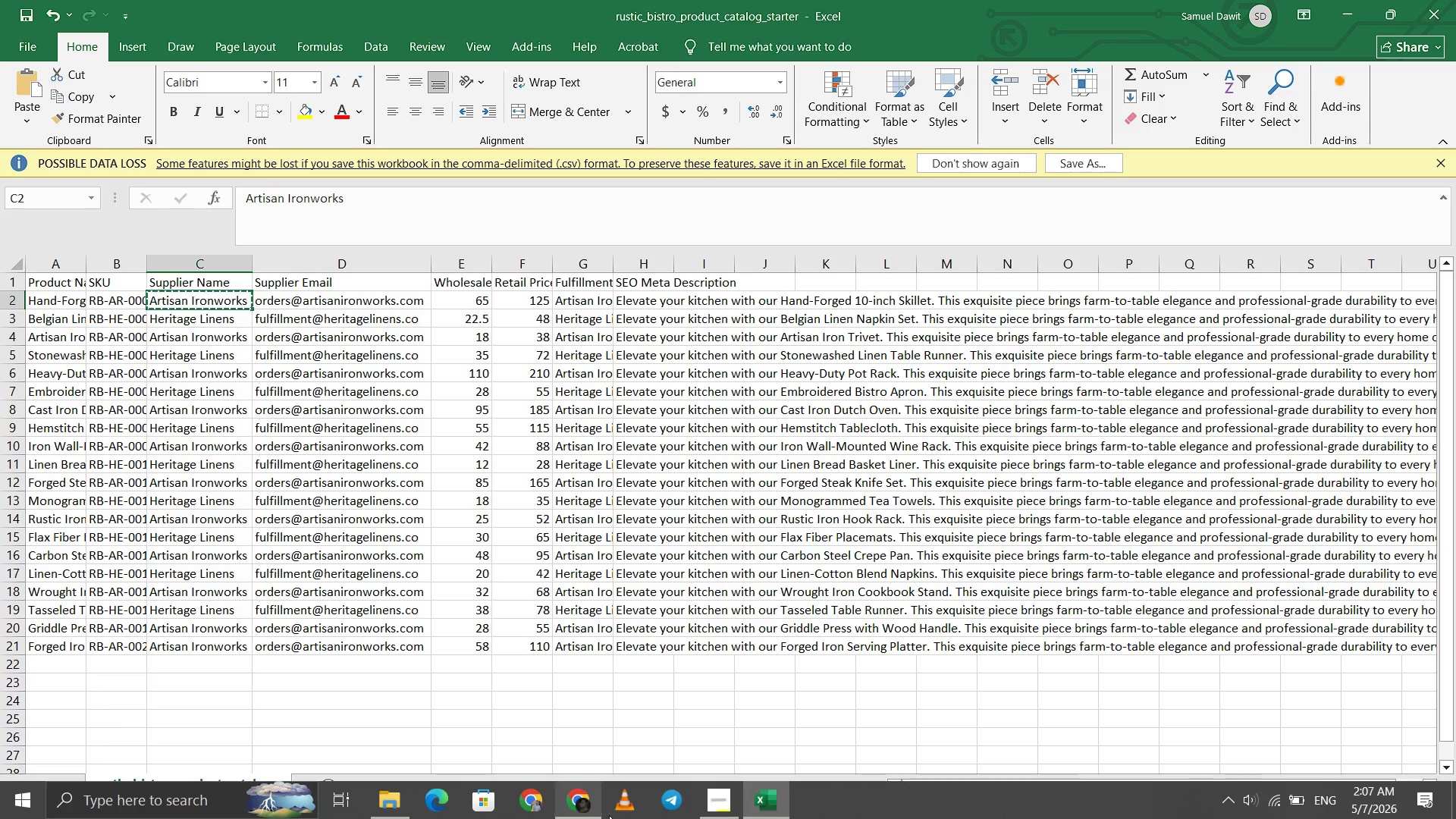 
left_click([708, 809])